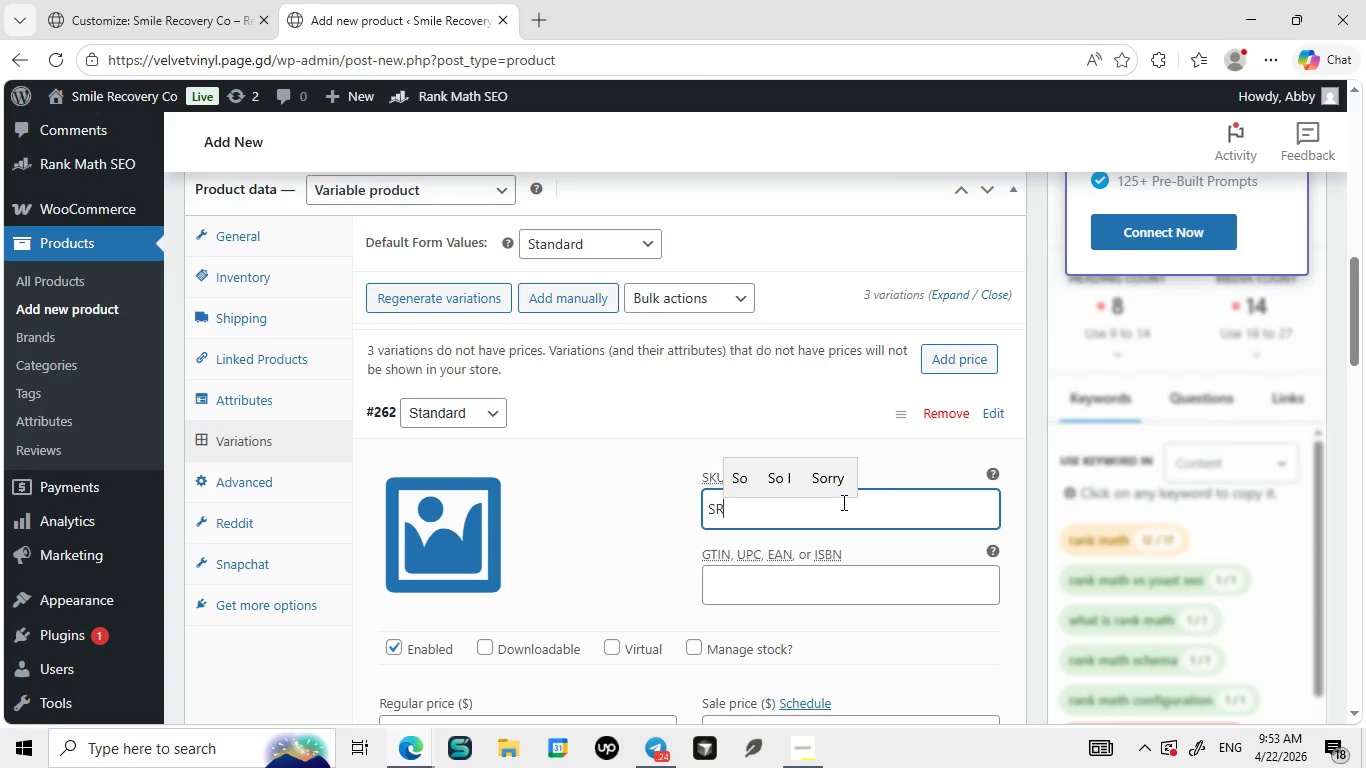 
type(SRC-KIT-003-)
 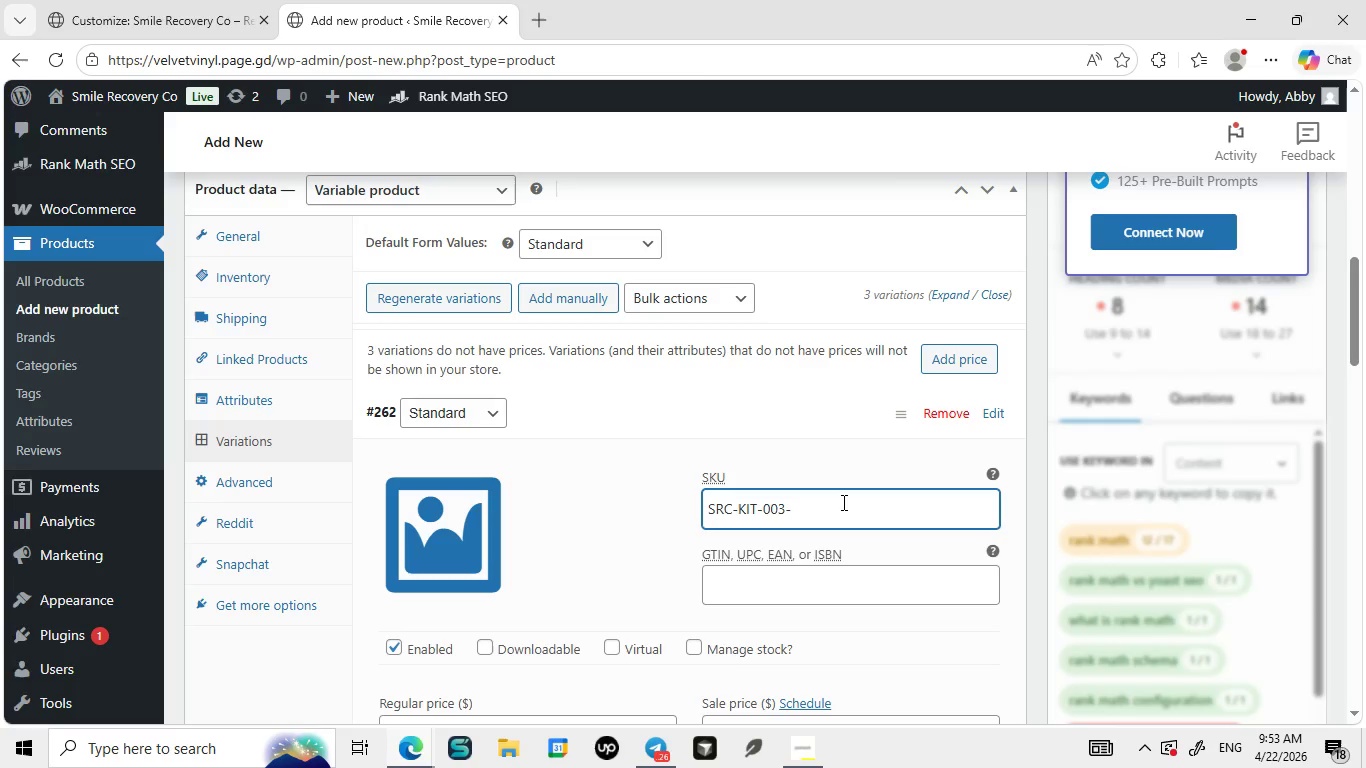 
wait(13.67)
 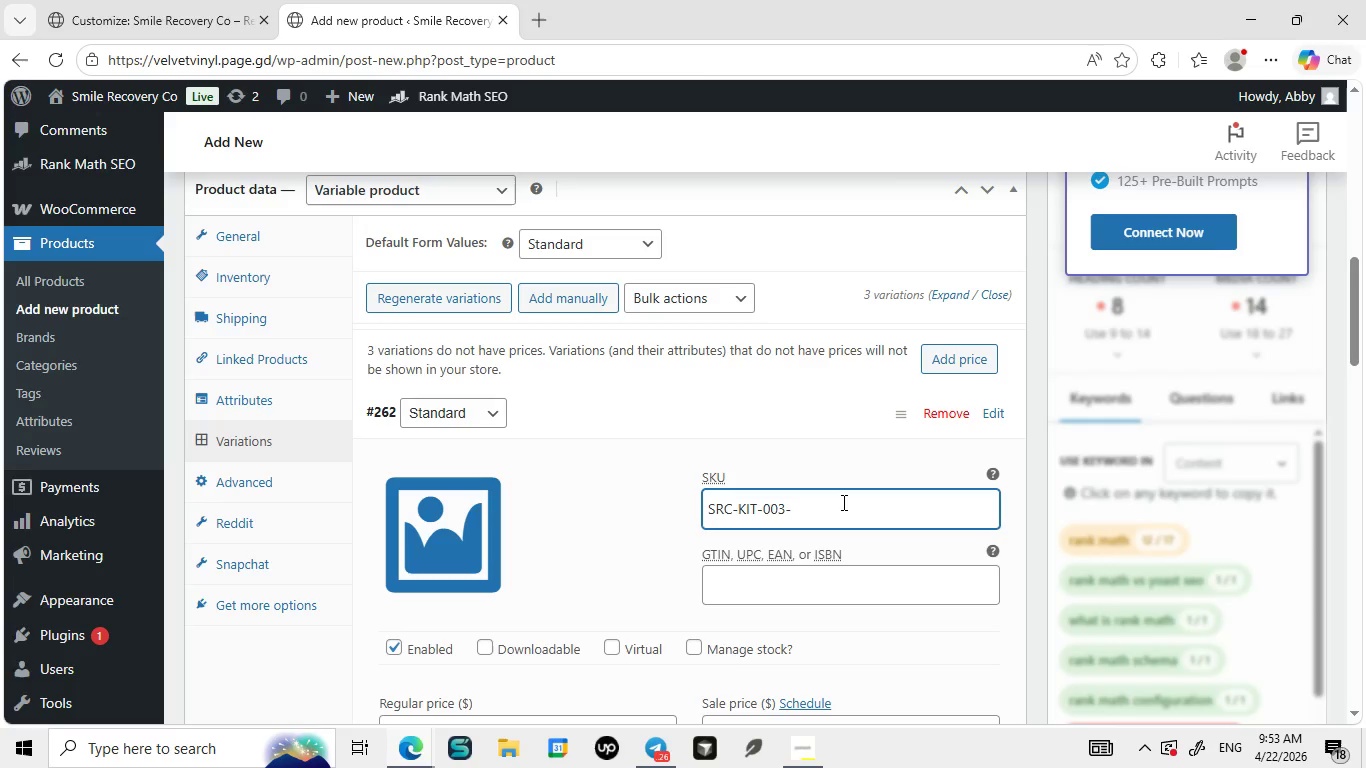 
type(STD)
 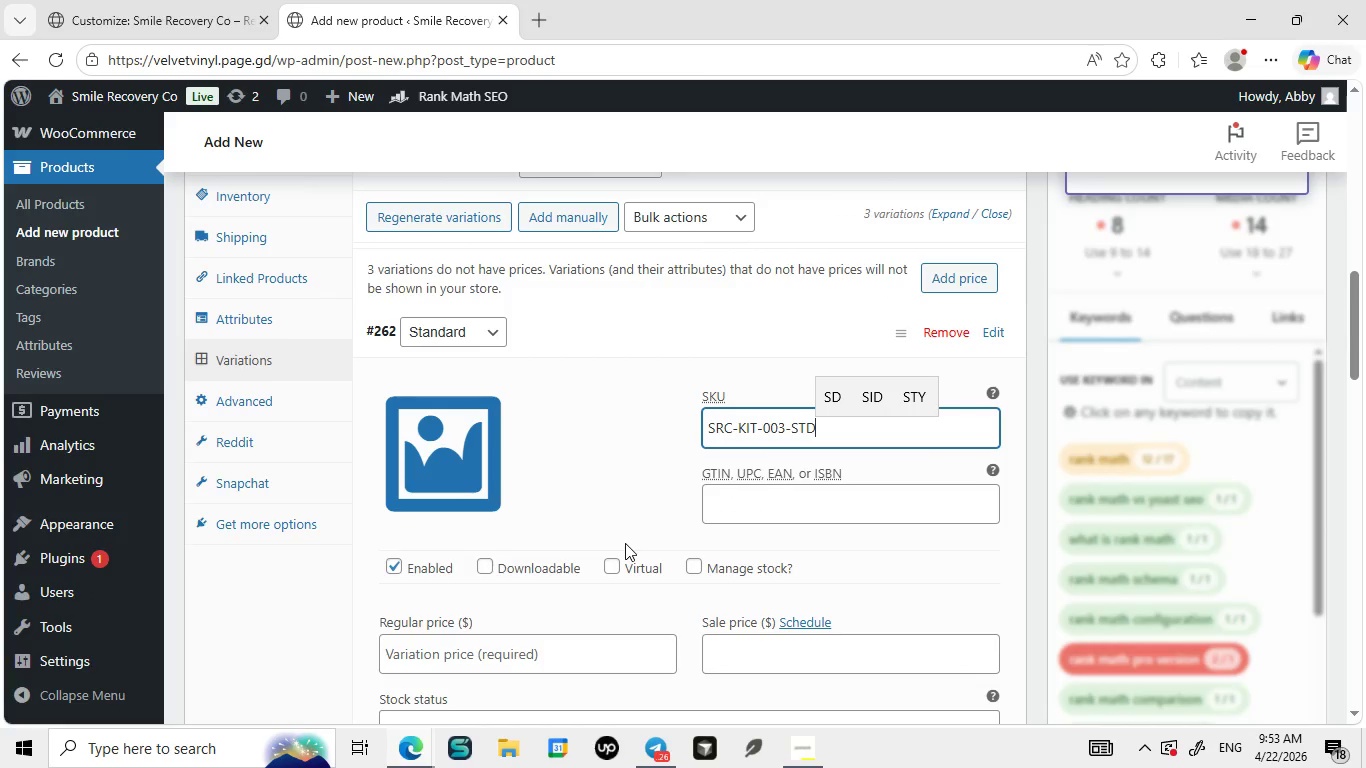 
wait(12.16)
 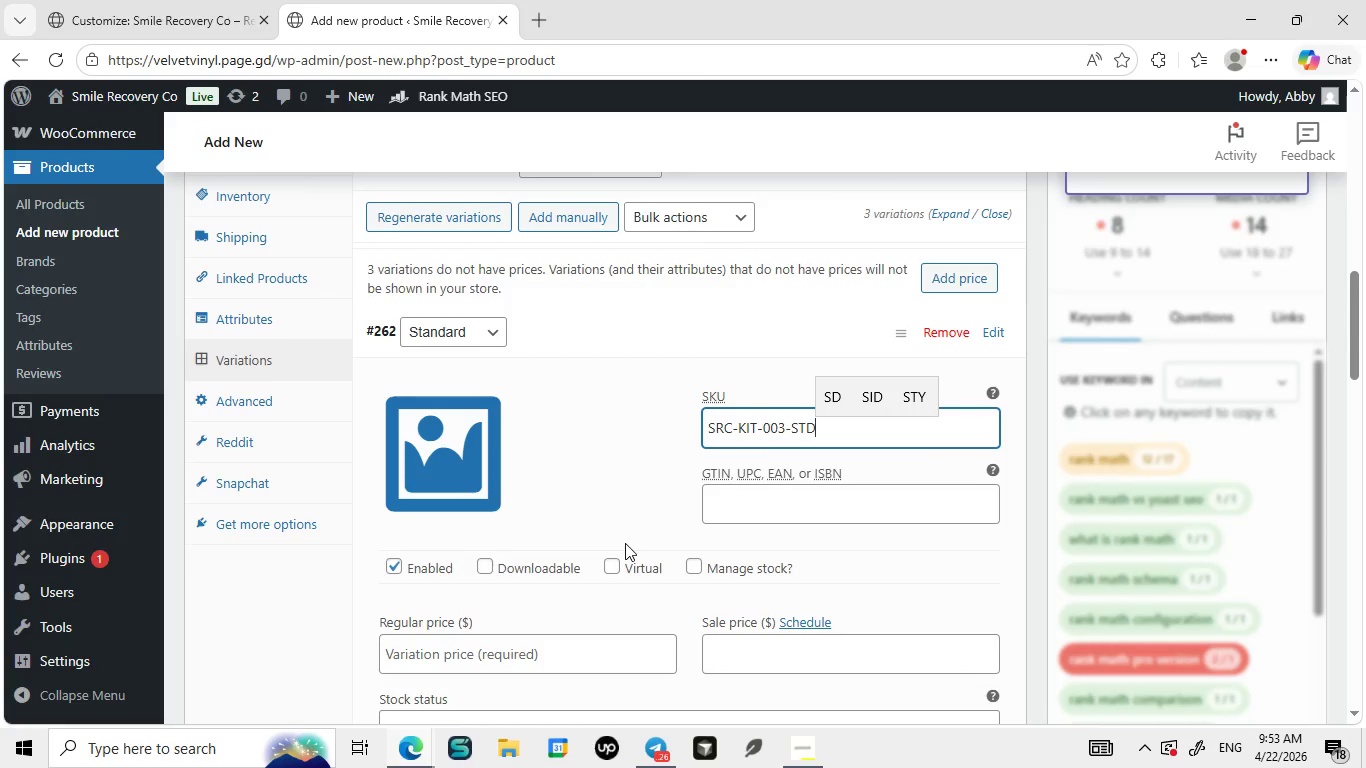 
left_click([599, 442])
 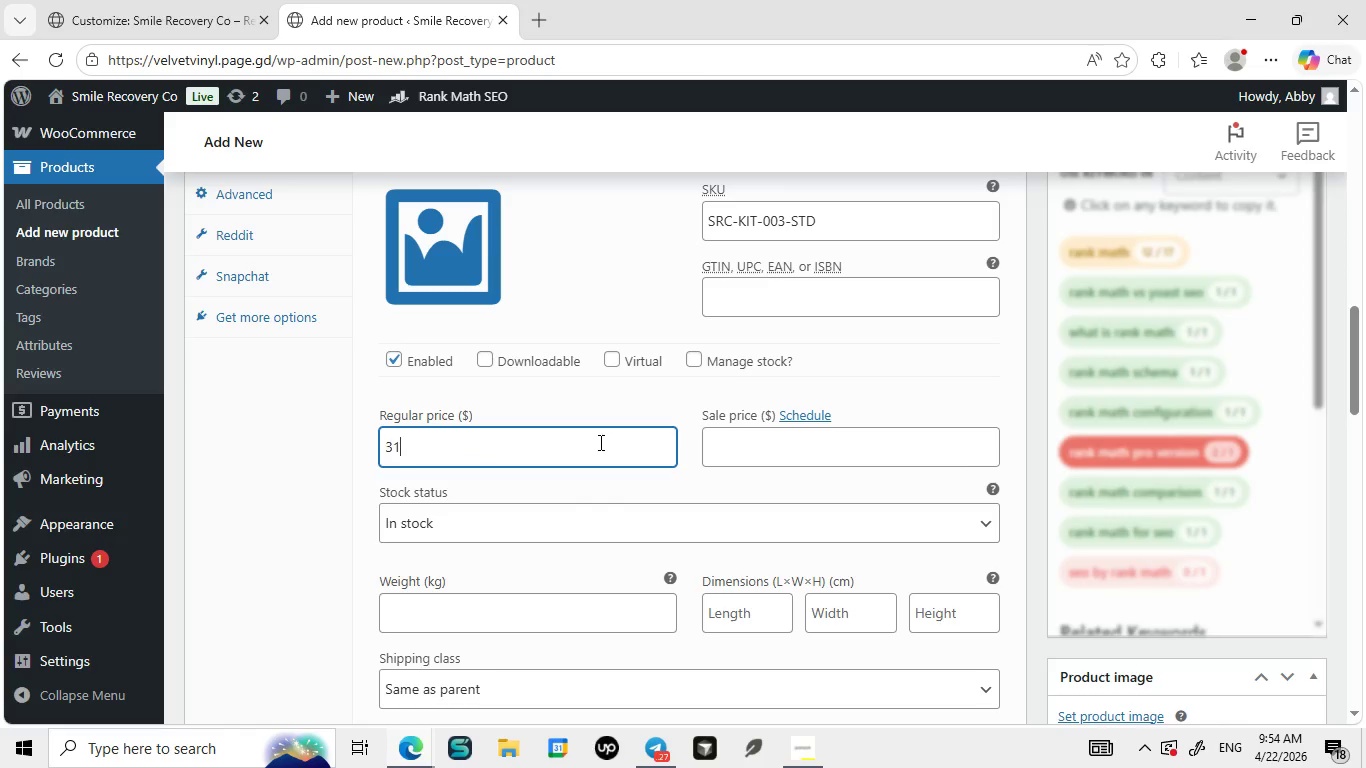 
type(31.99)
 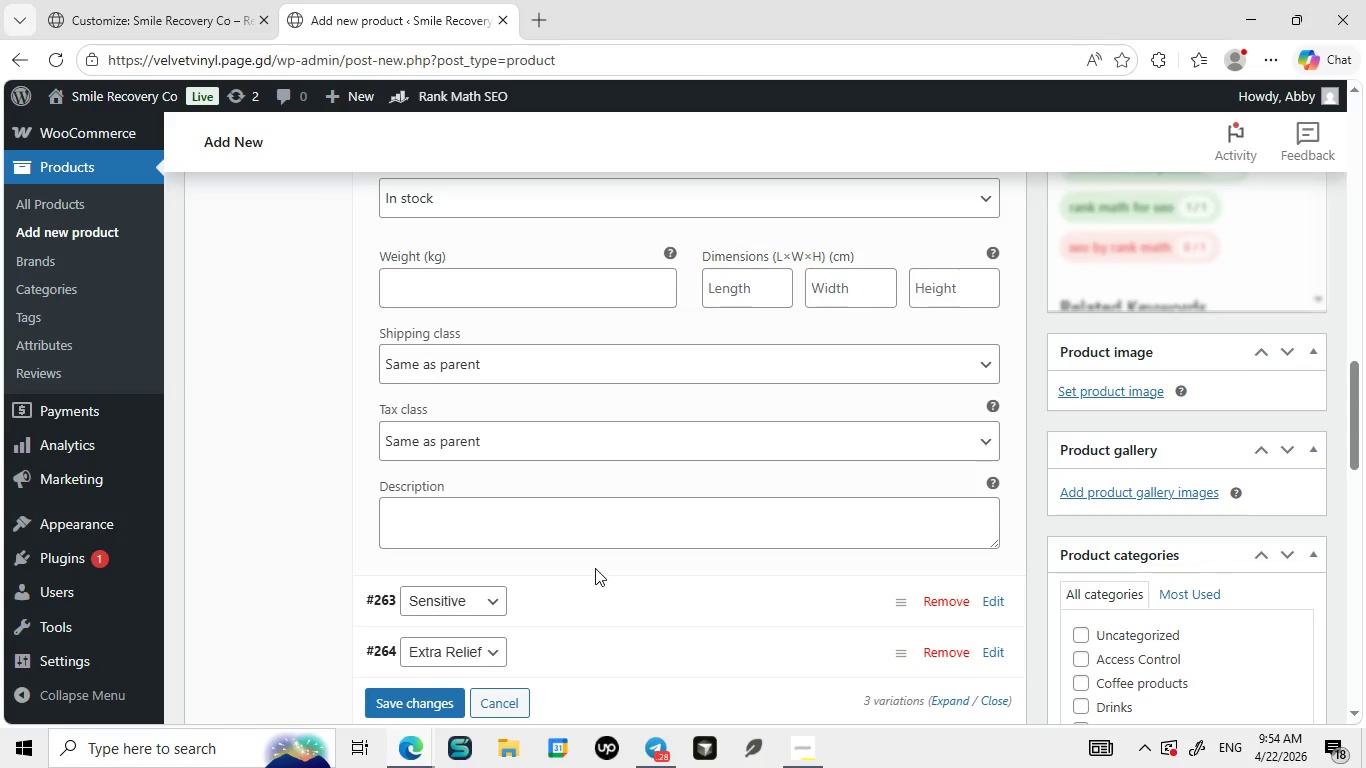 
wait(34.88)
 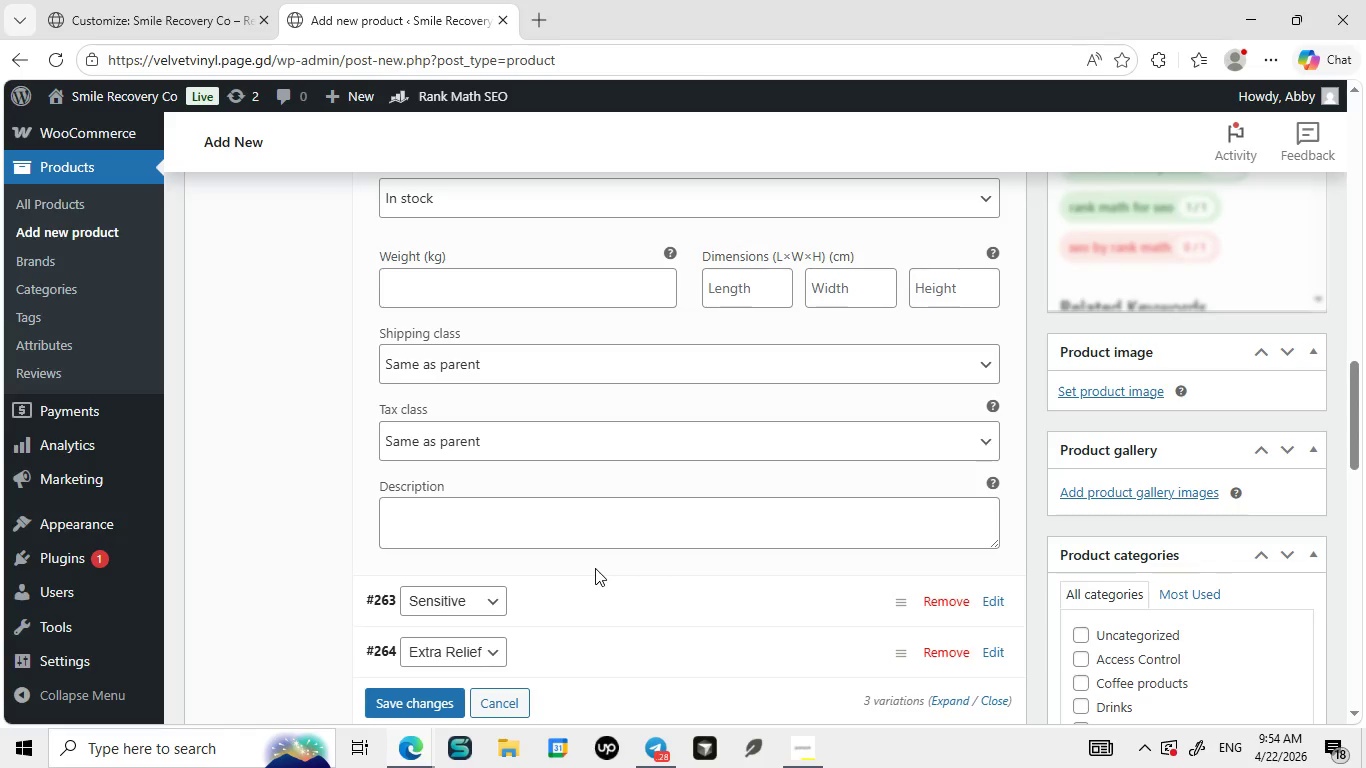 
left_click([1013, 505])
 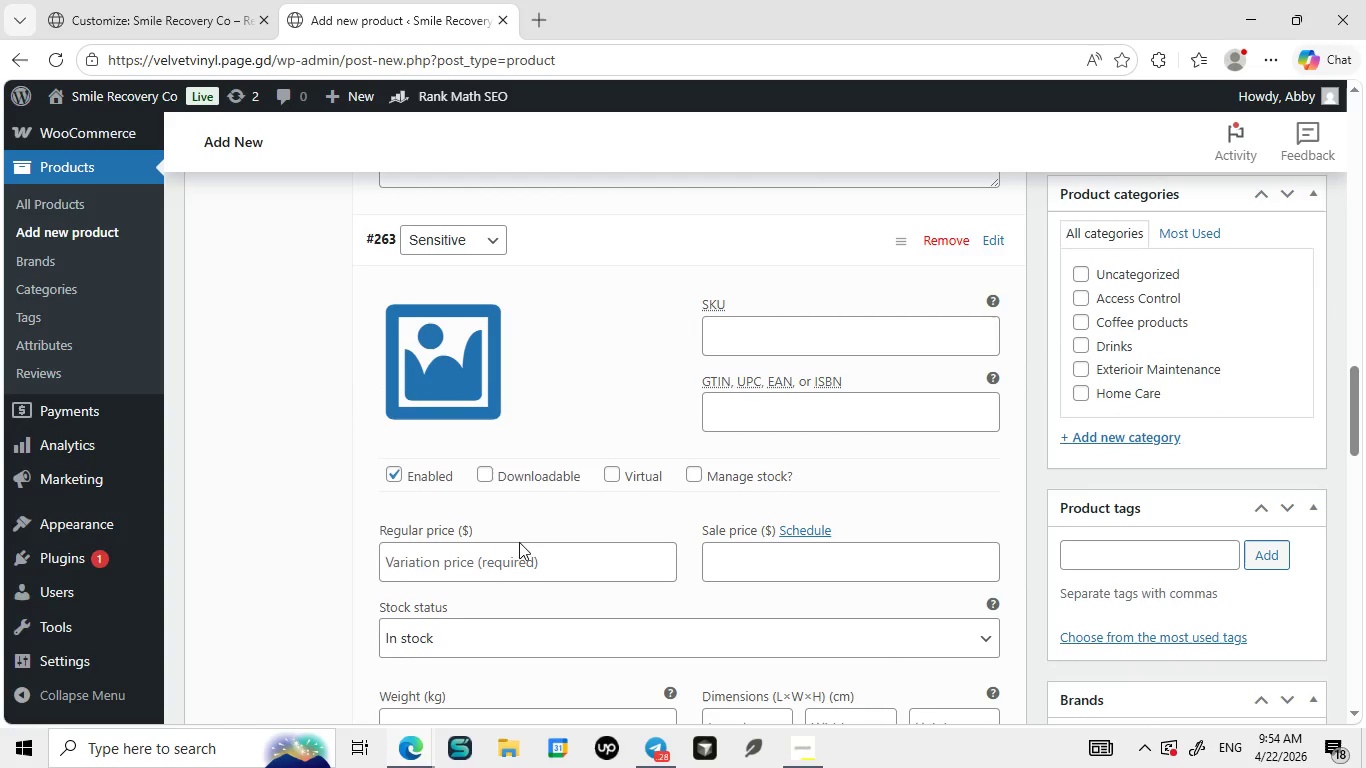 
left_click([504, 572])
 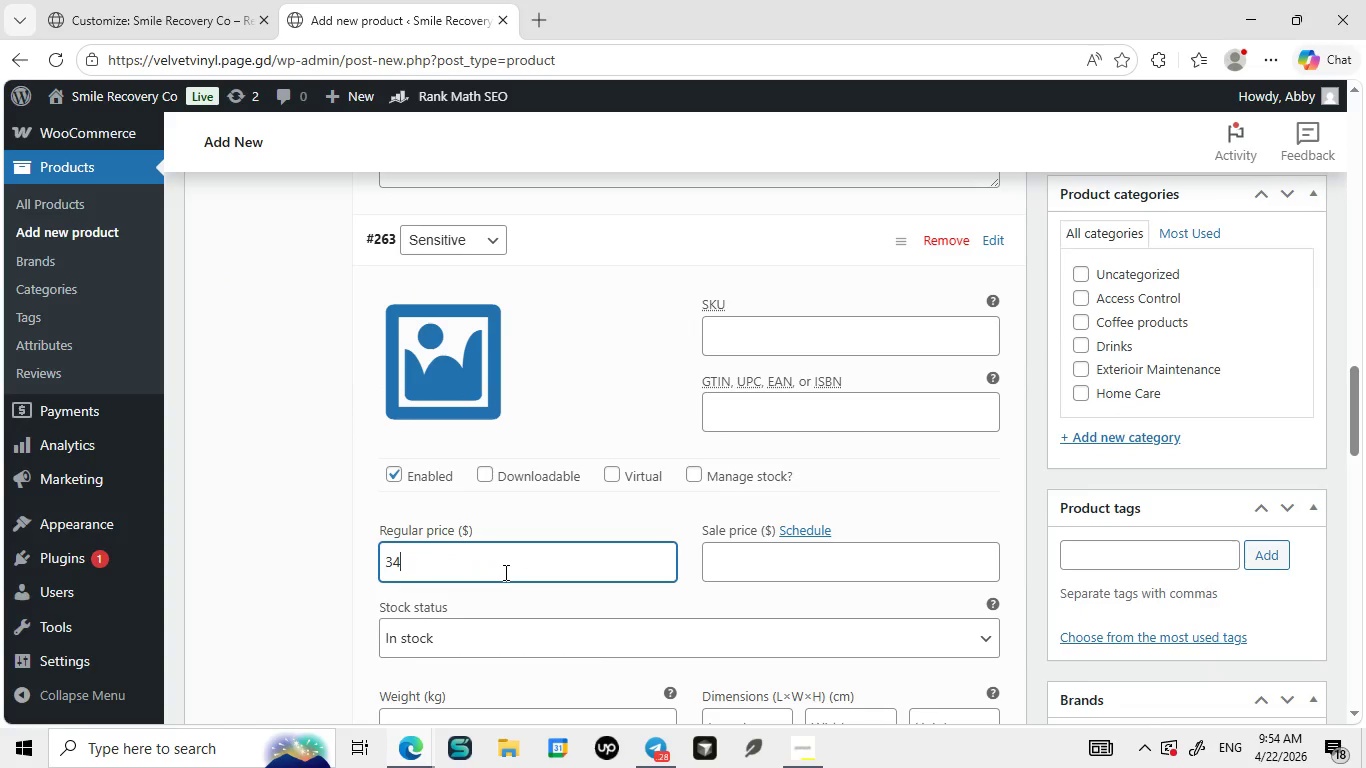 
type(34.99)
 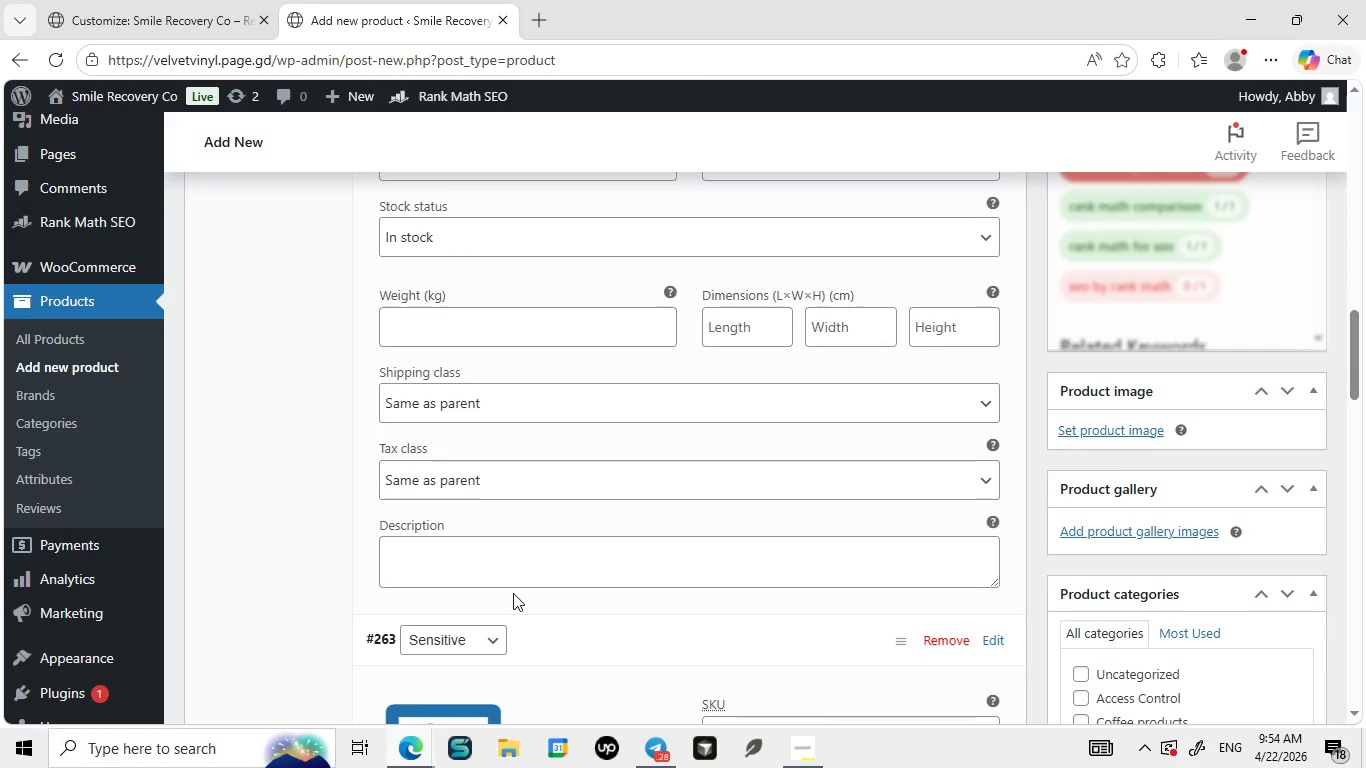 
wait(5.88)
 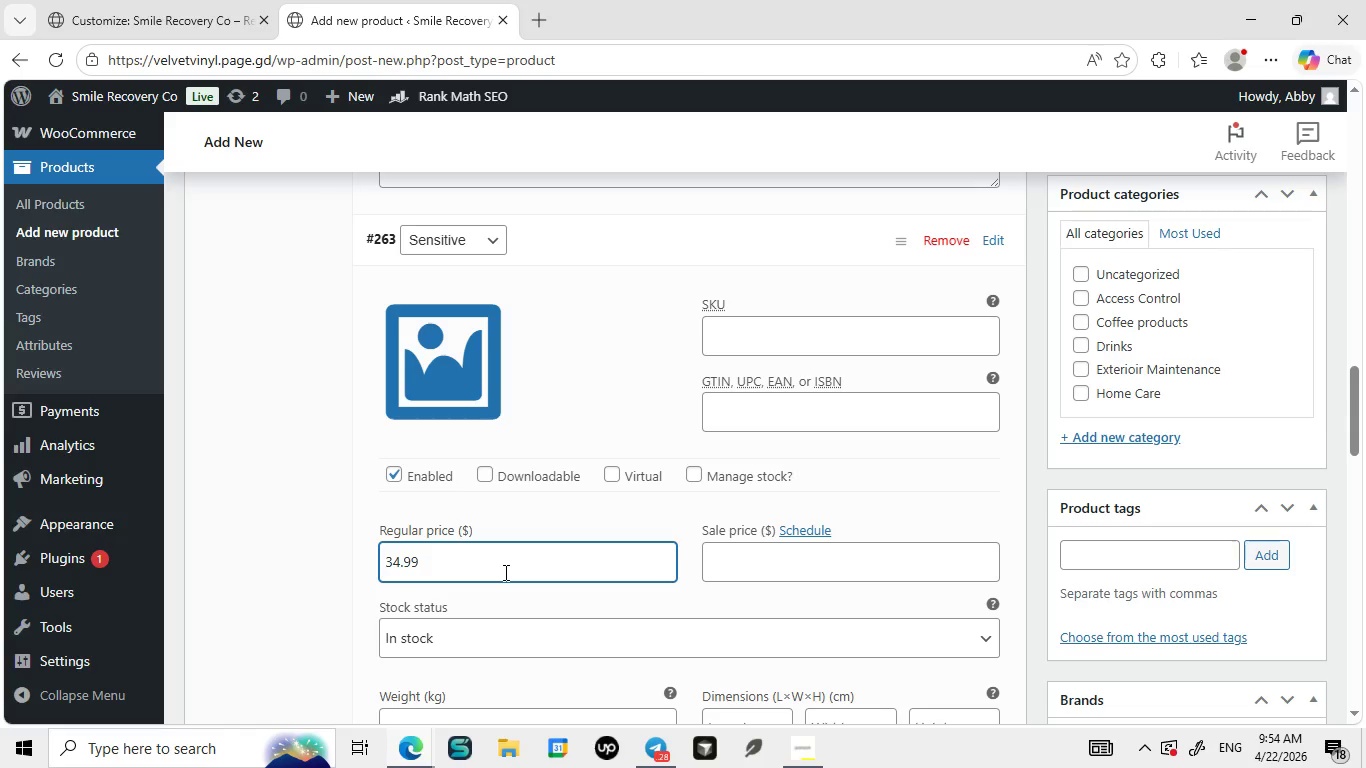 
left_click([470, 551])
 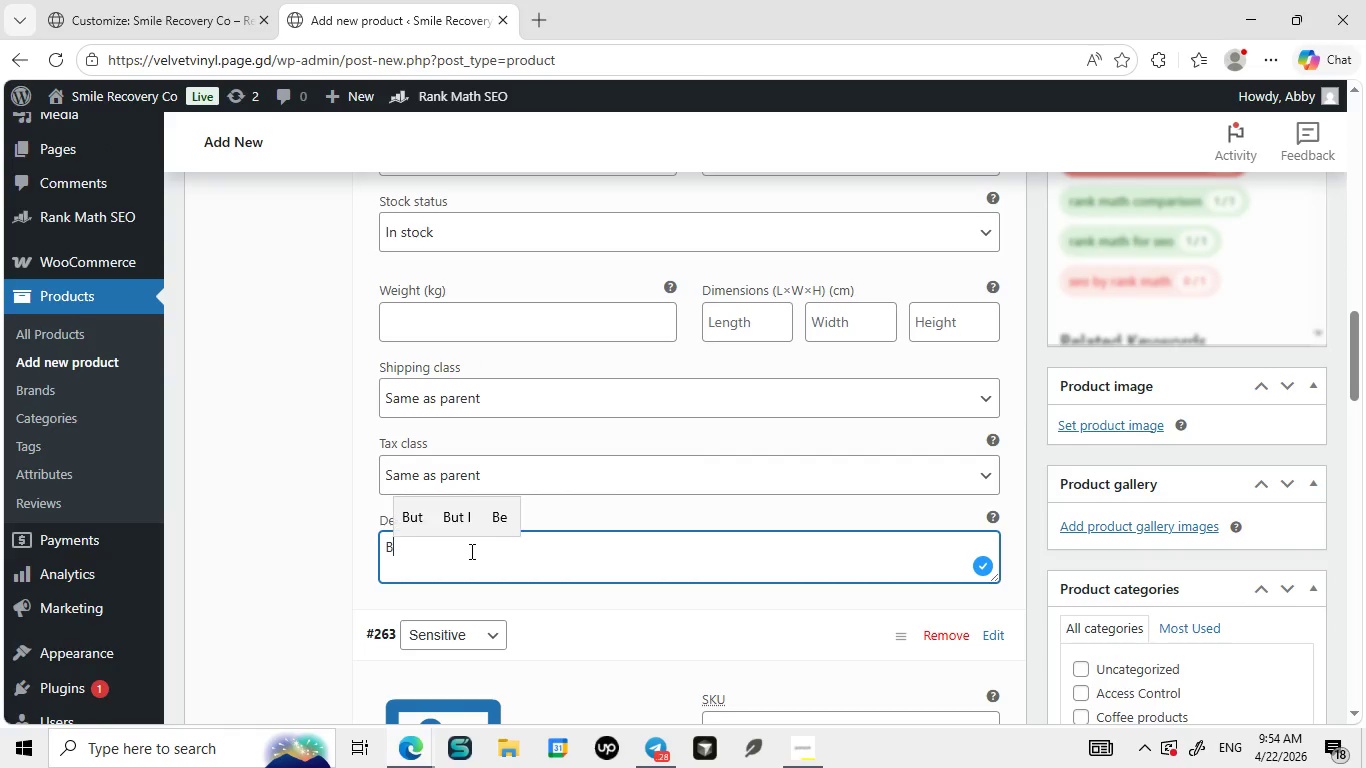 
type(Balalnced fr)
key(Backspace)
type(ormula designed to provide everyydat)
 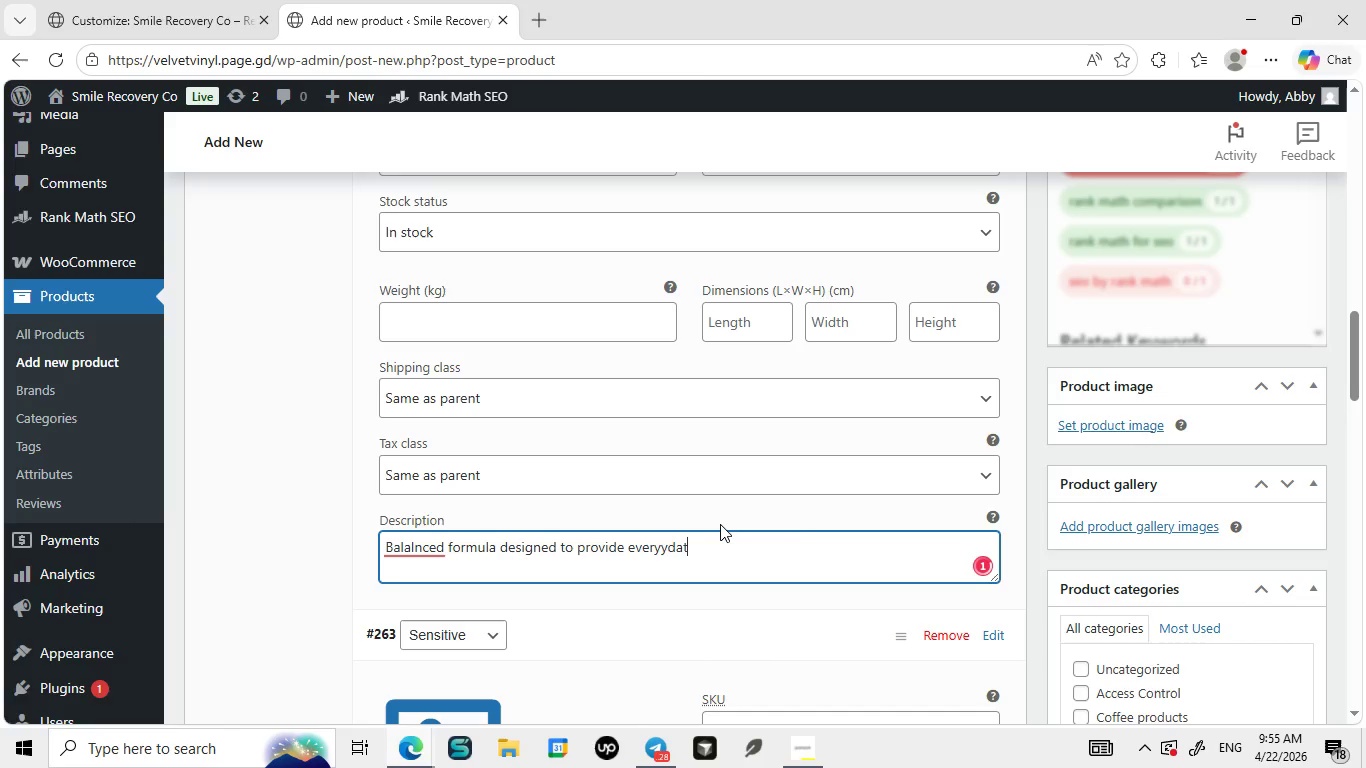 
left_click([720, 524])
 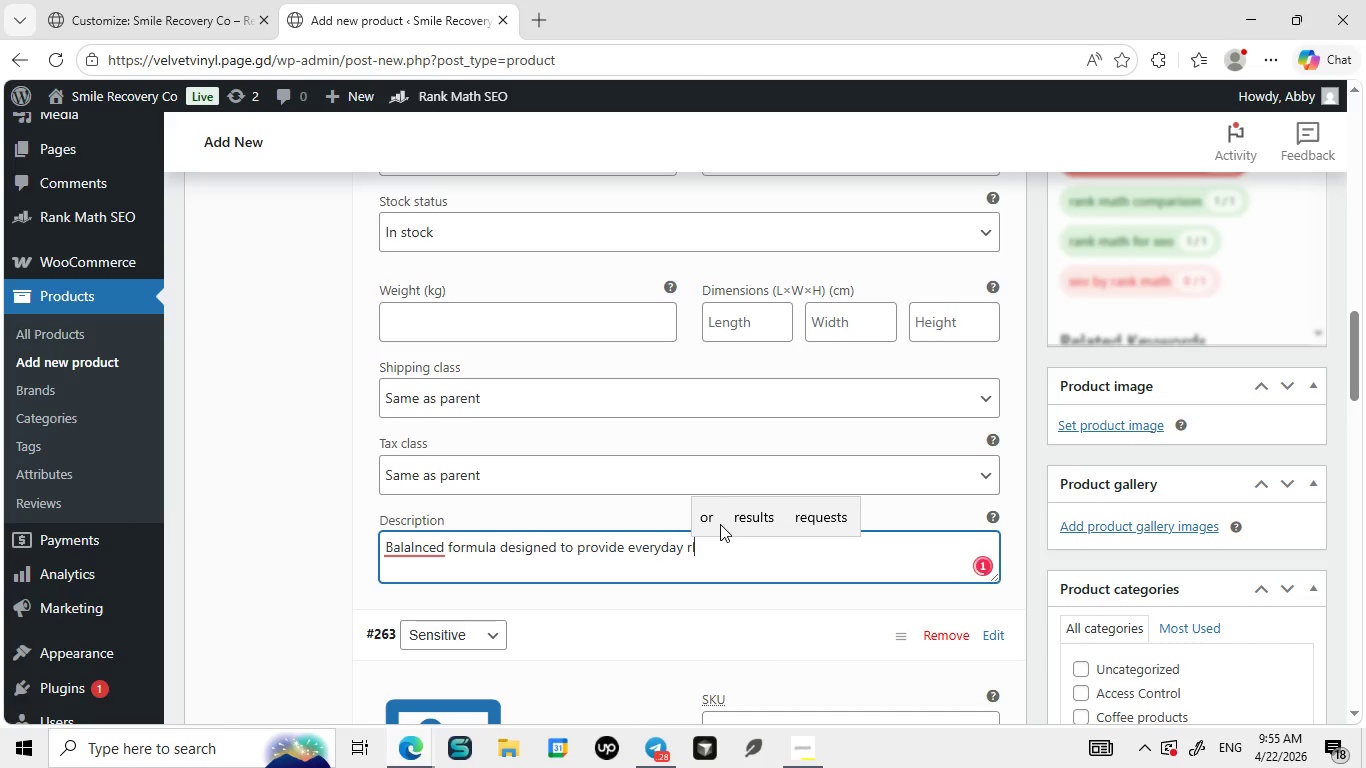 
type(rlie)
key(Backspace)
key(Backspace)
type(elief)
 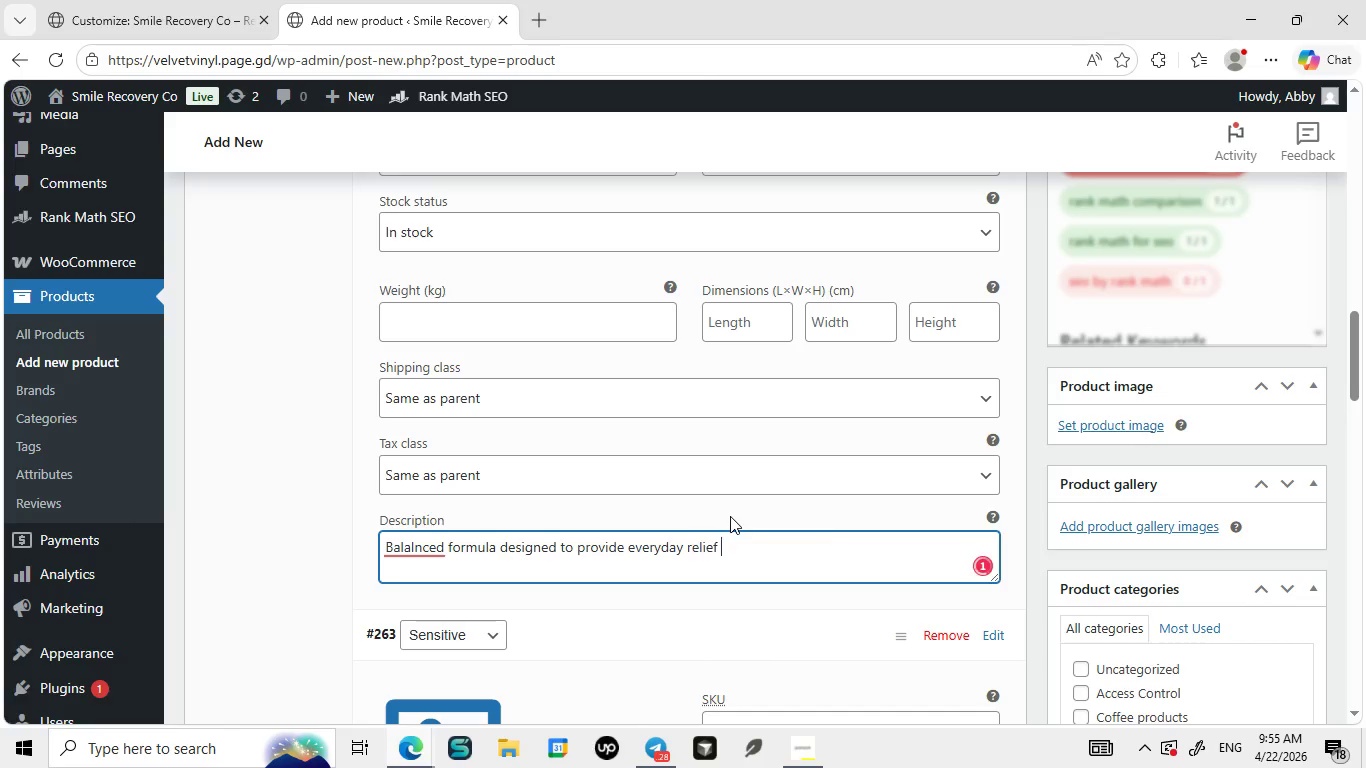 
left_click([730, 516])
 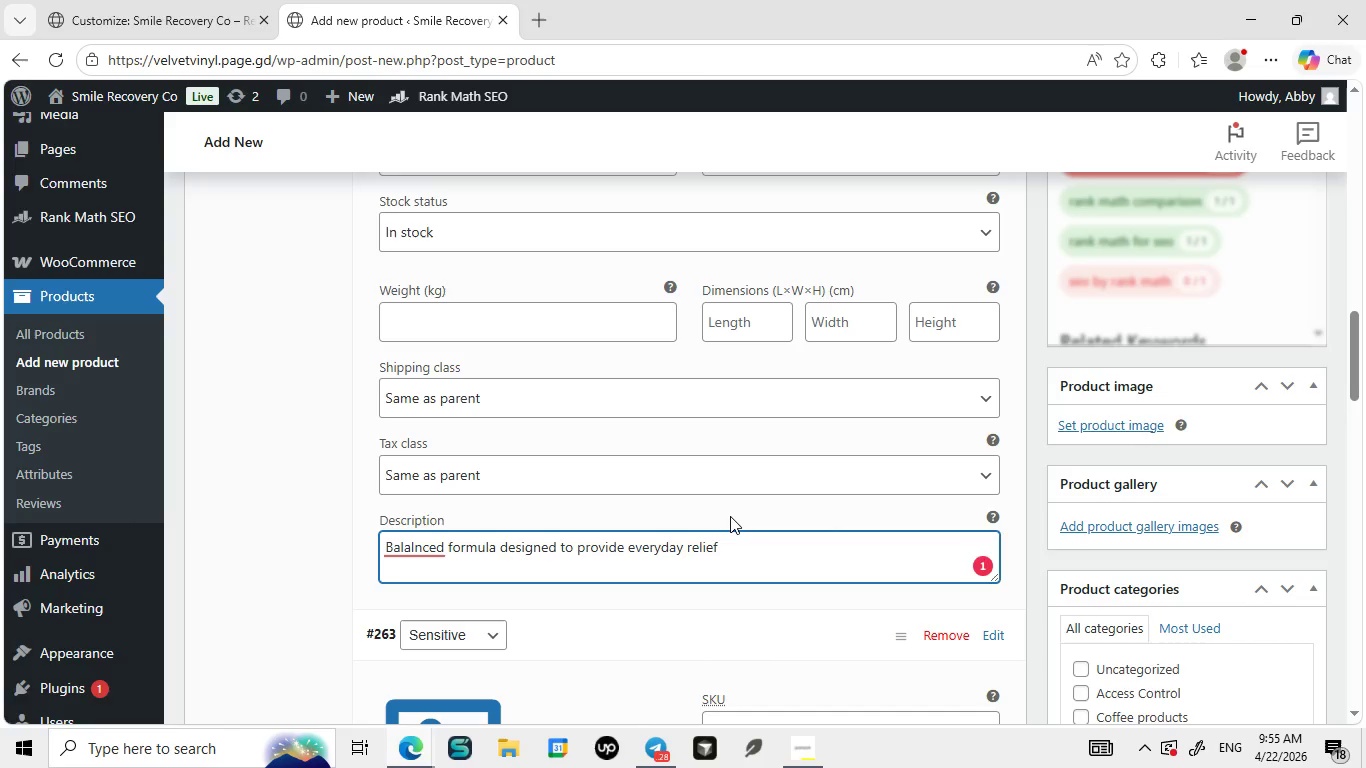 
type( after orthodontic adjustments.)
 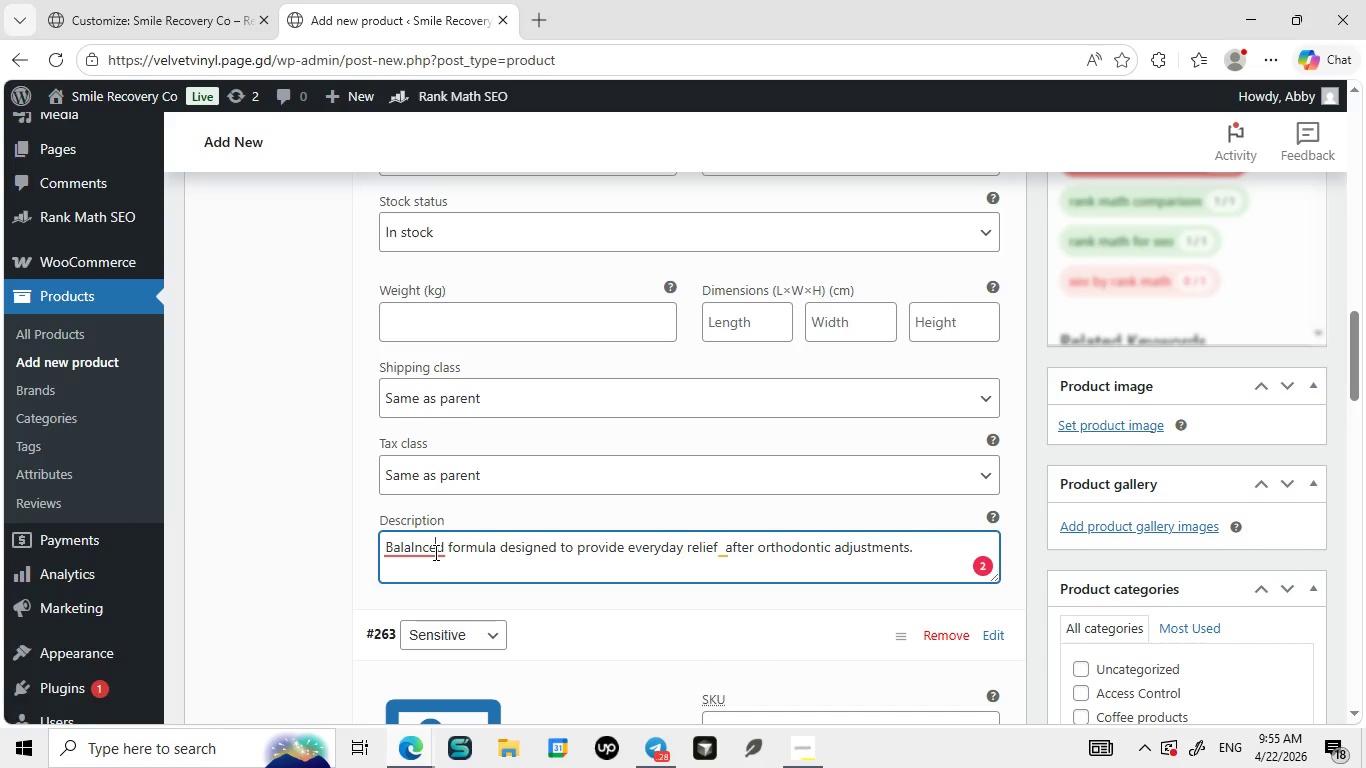 
left_click([434, 552])
 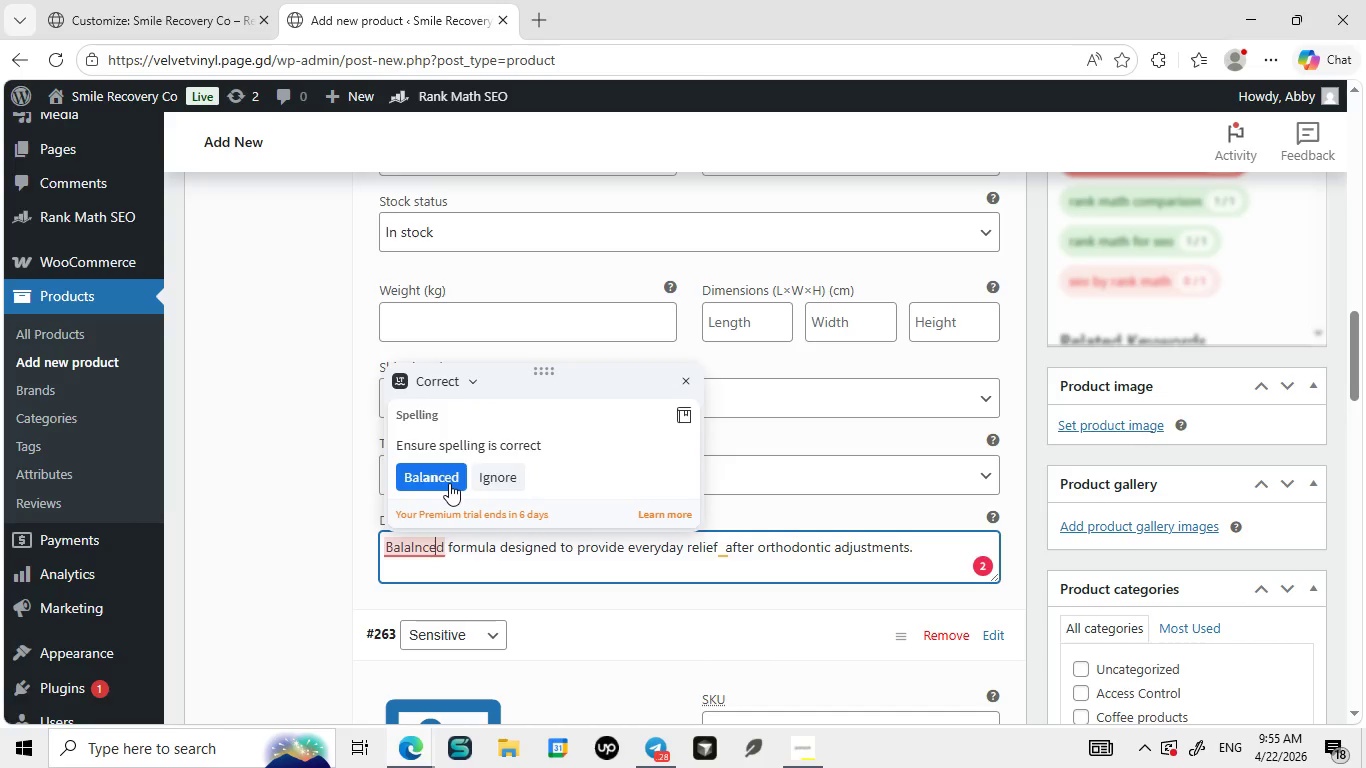 
left_click([449, 483])
 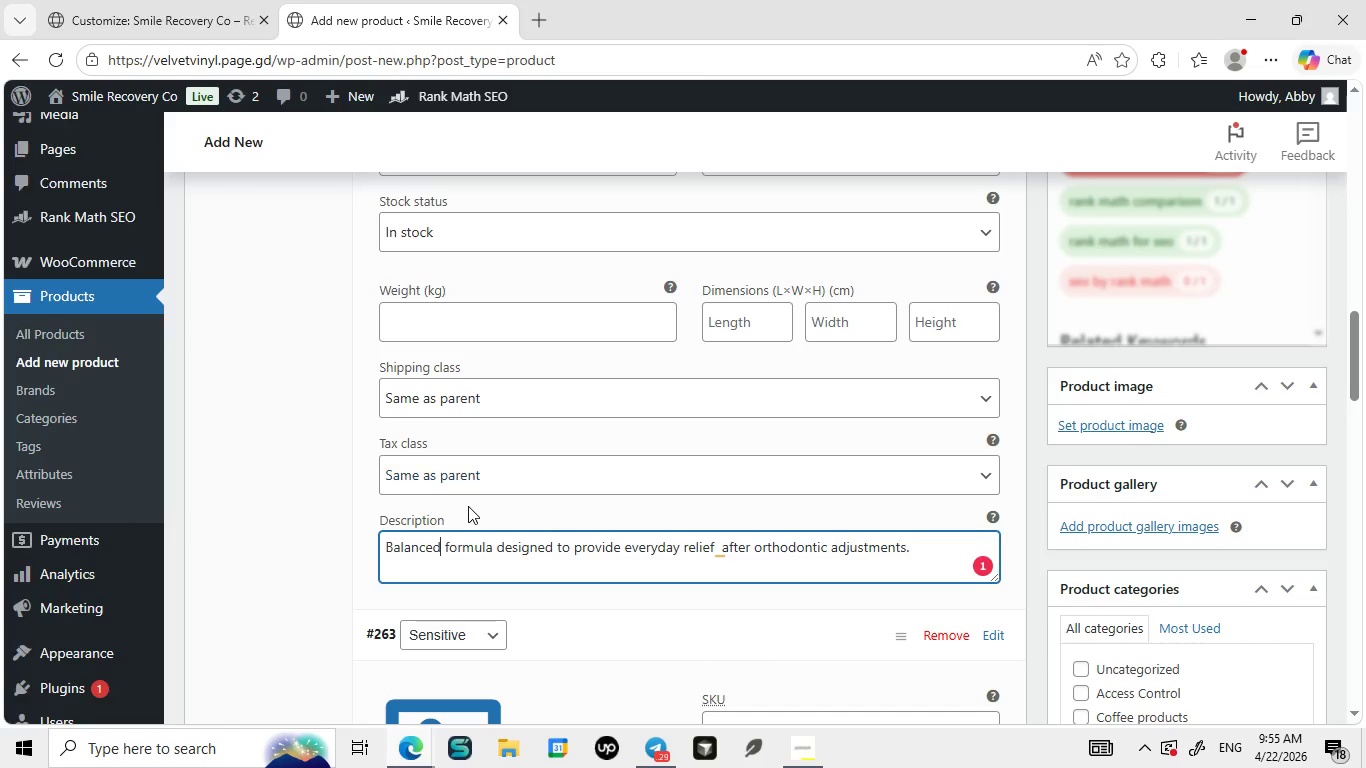 
wait(8.23)
 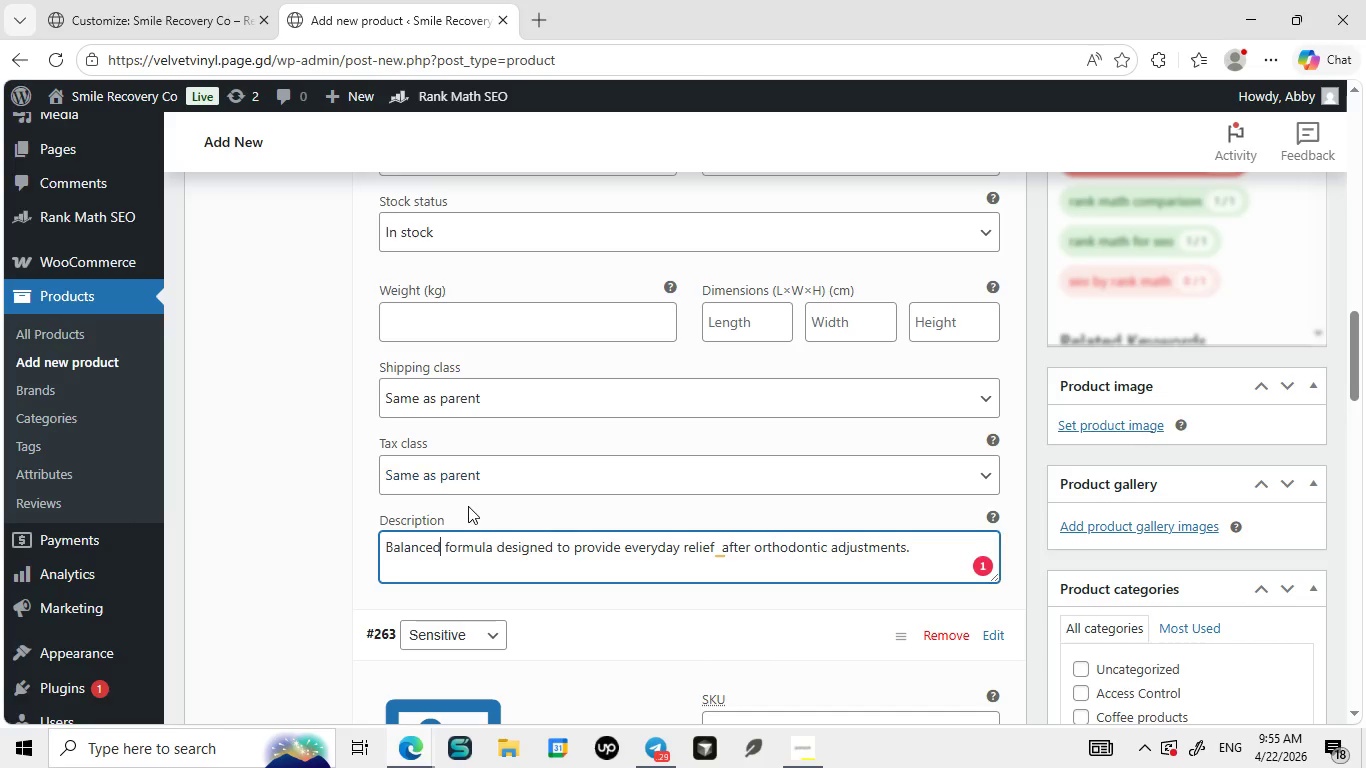 
left_click_drag(start_coordinate=[850, 264], to_coordinate=[695, 252])
 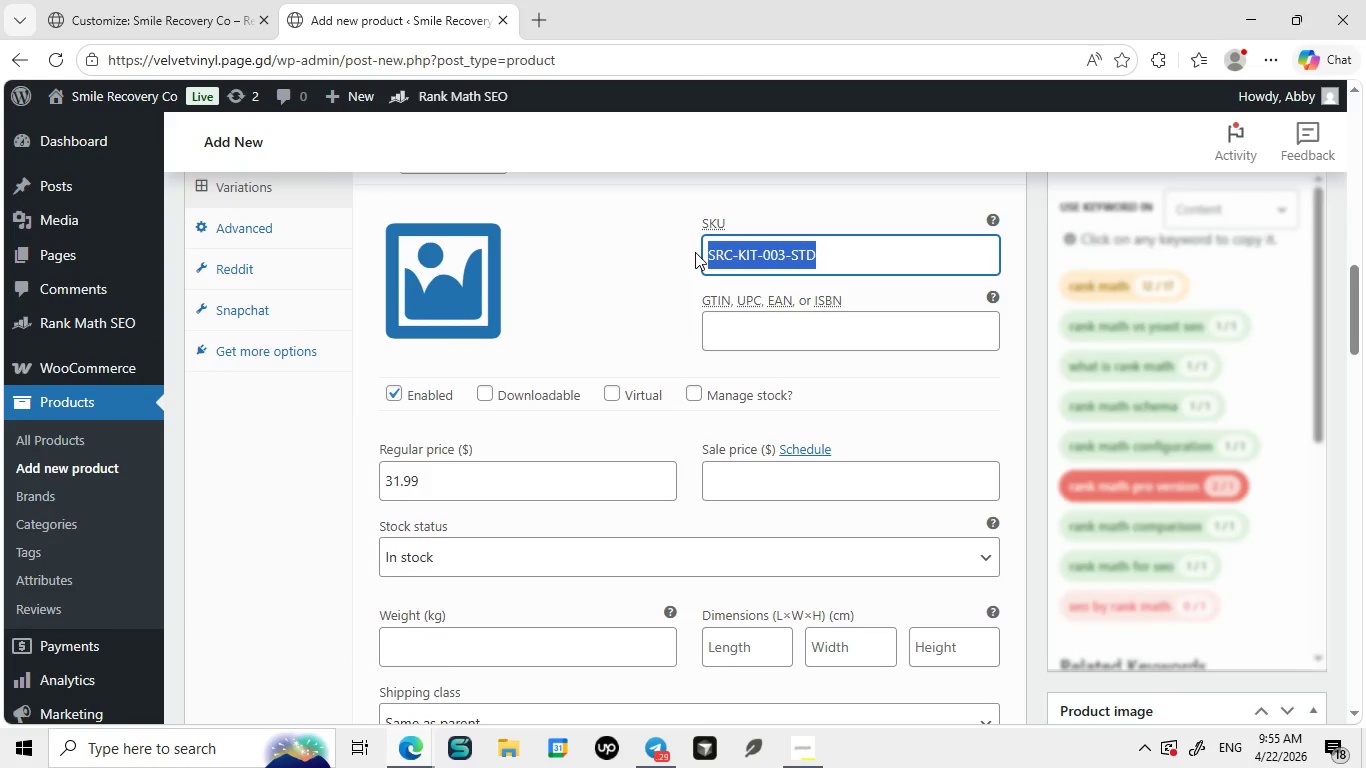 
key(Control+ControlLeft)
 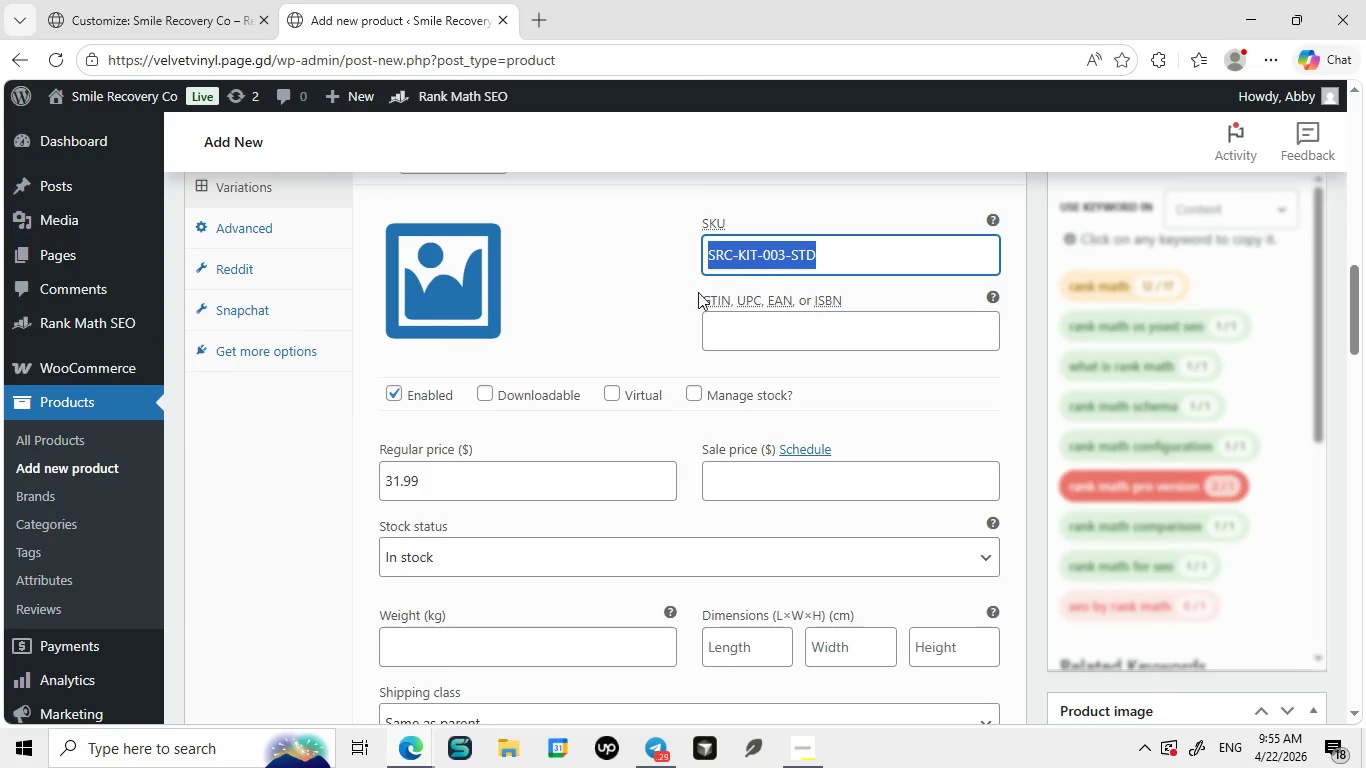 
key(Control+C)
 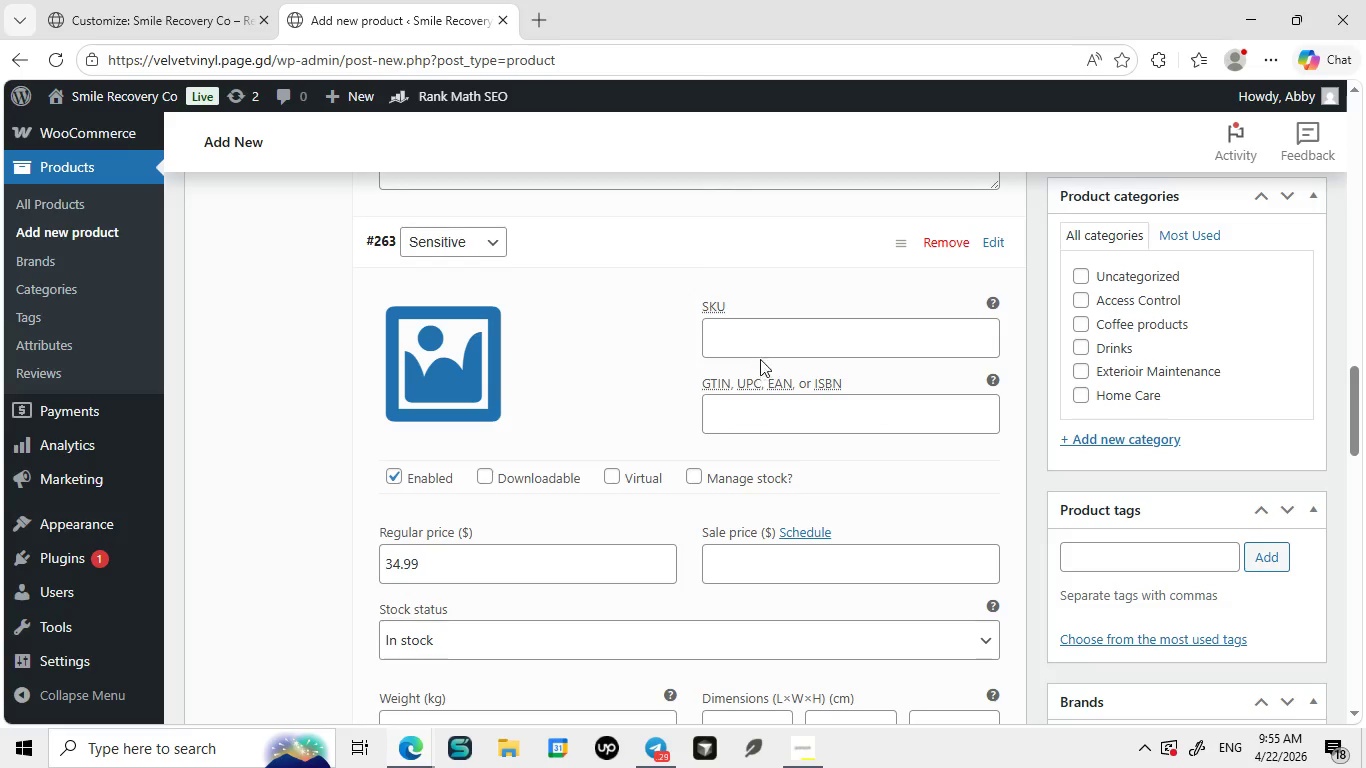 
left_click([760, 344])
 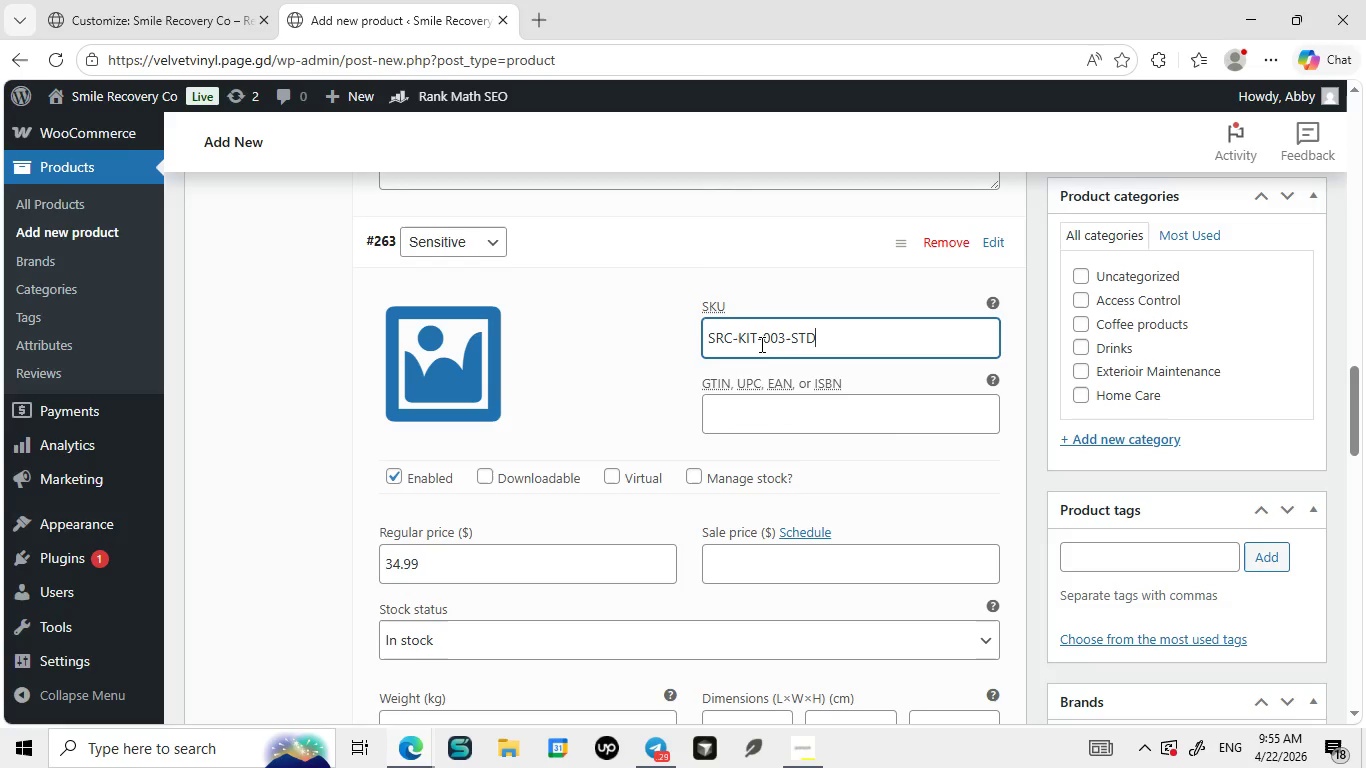 
key(Control+V)
 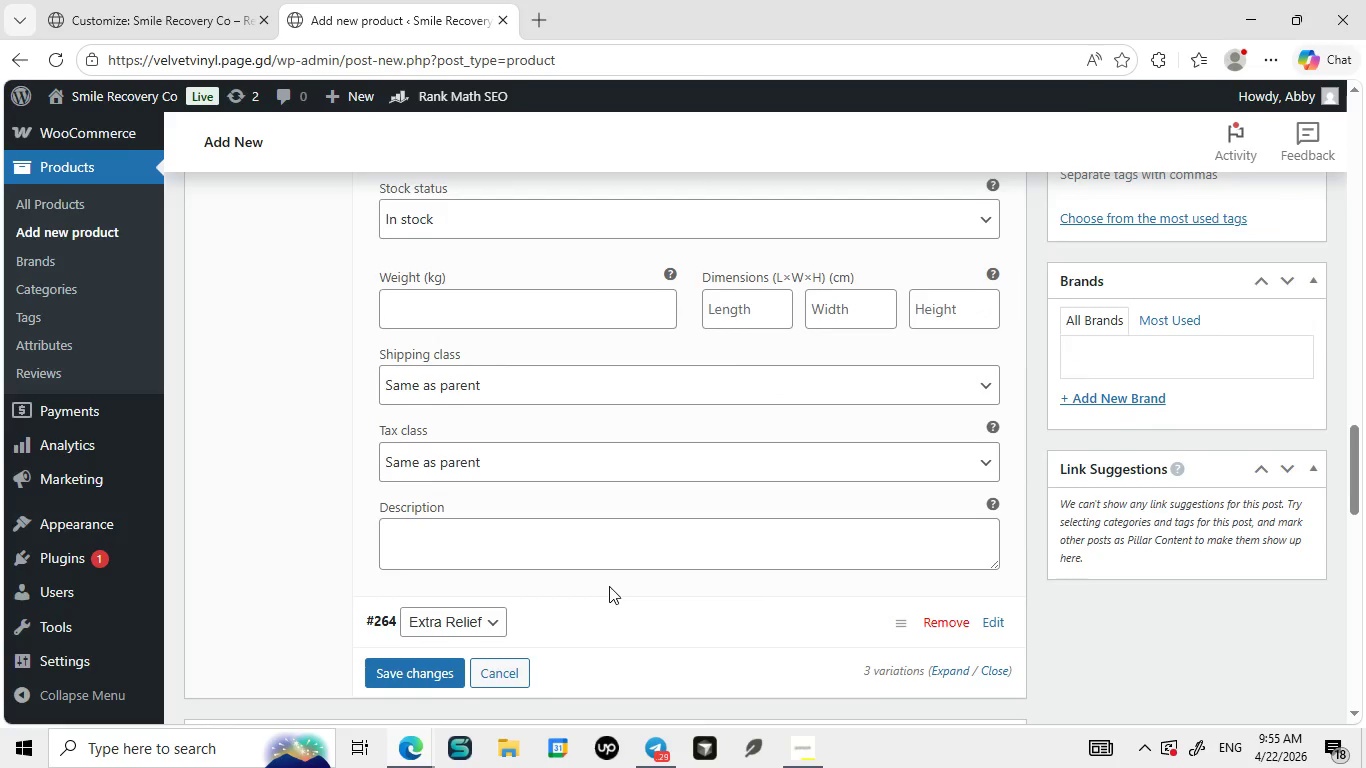 
left_click([554, 562])
 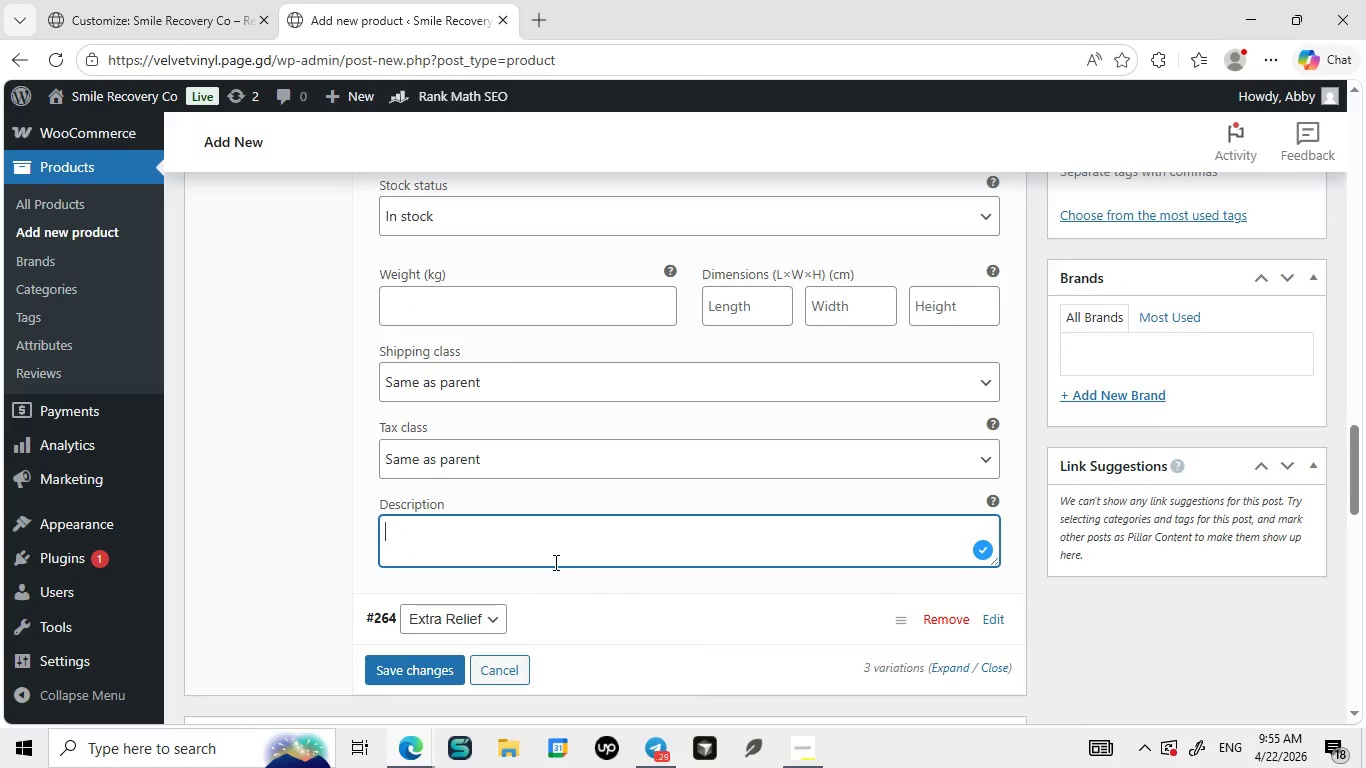 
type(Extra he)
key(Backspace)
key(Backspace)
type(gentle care for sensetive teeth and gums after adjustments. Soothes irritation while maintaing comfort withput harsh effects.)
 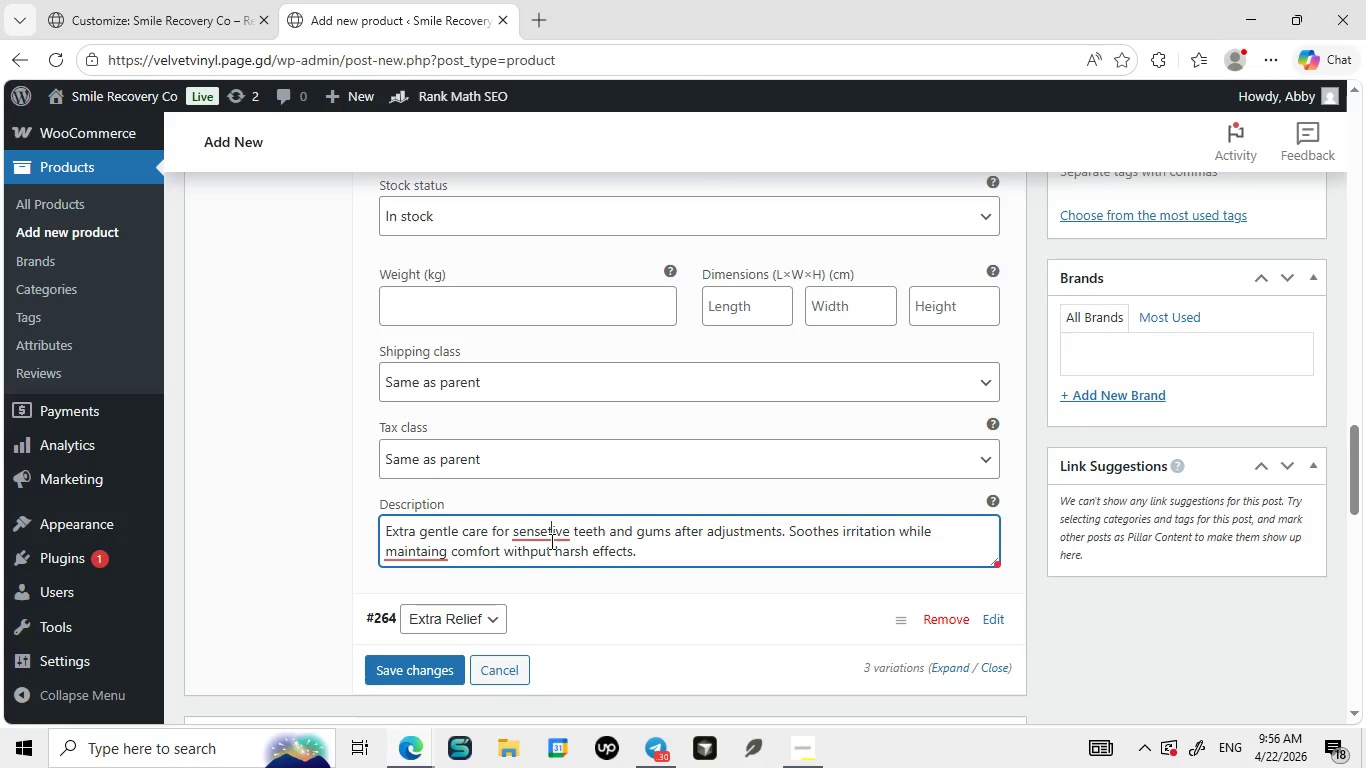 
left_click([550, 541])
 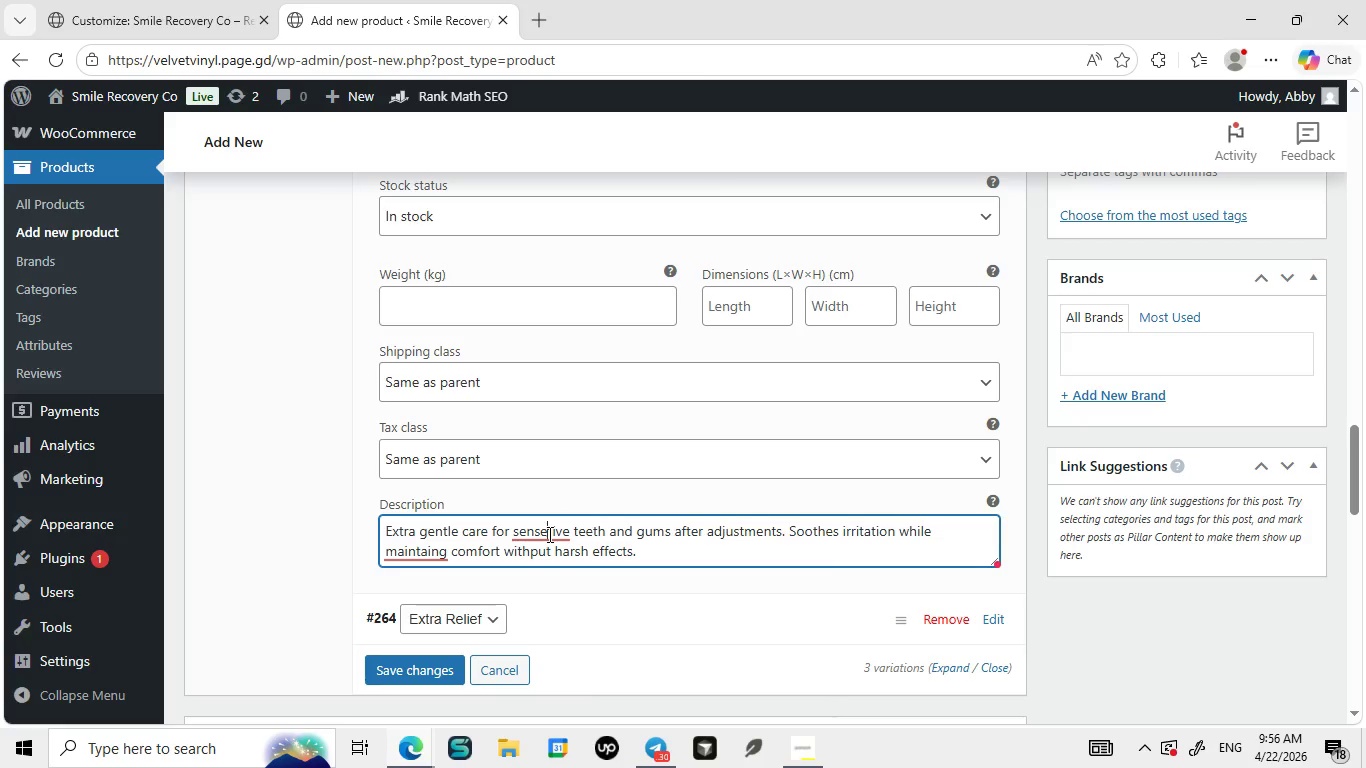 
left_click([548, 534])
 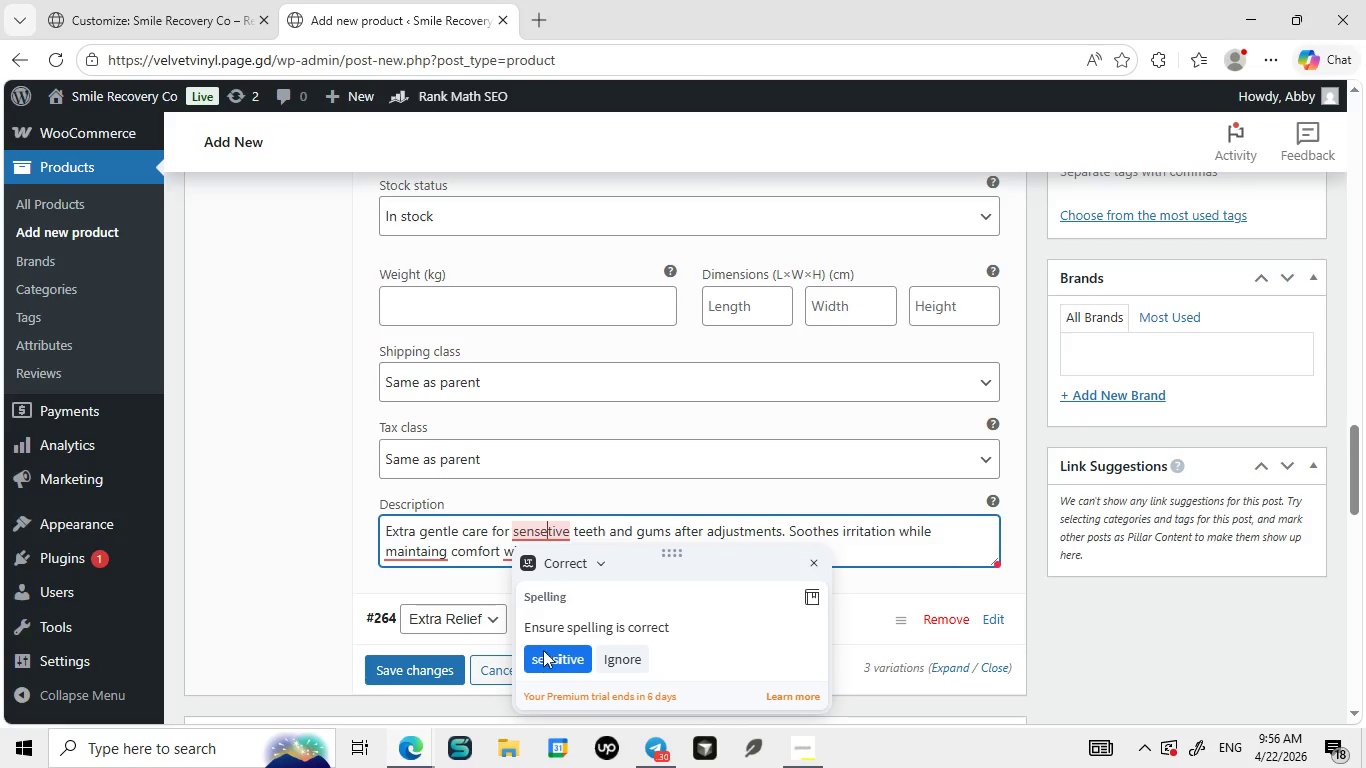 
left_click([543, 650])
 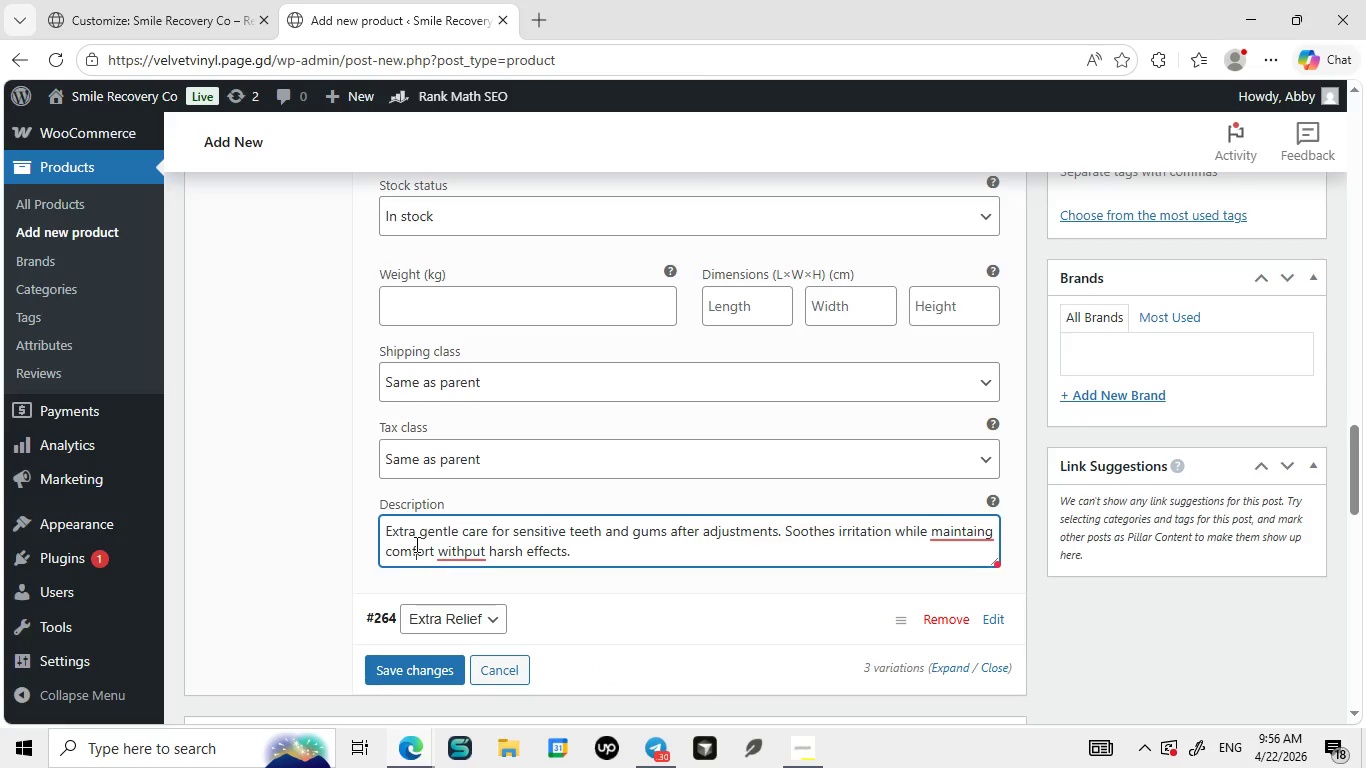 
left_click([415, 544])
 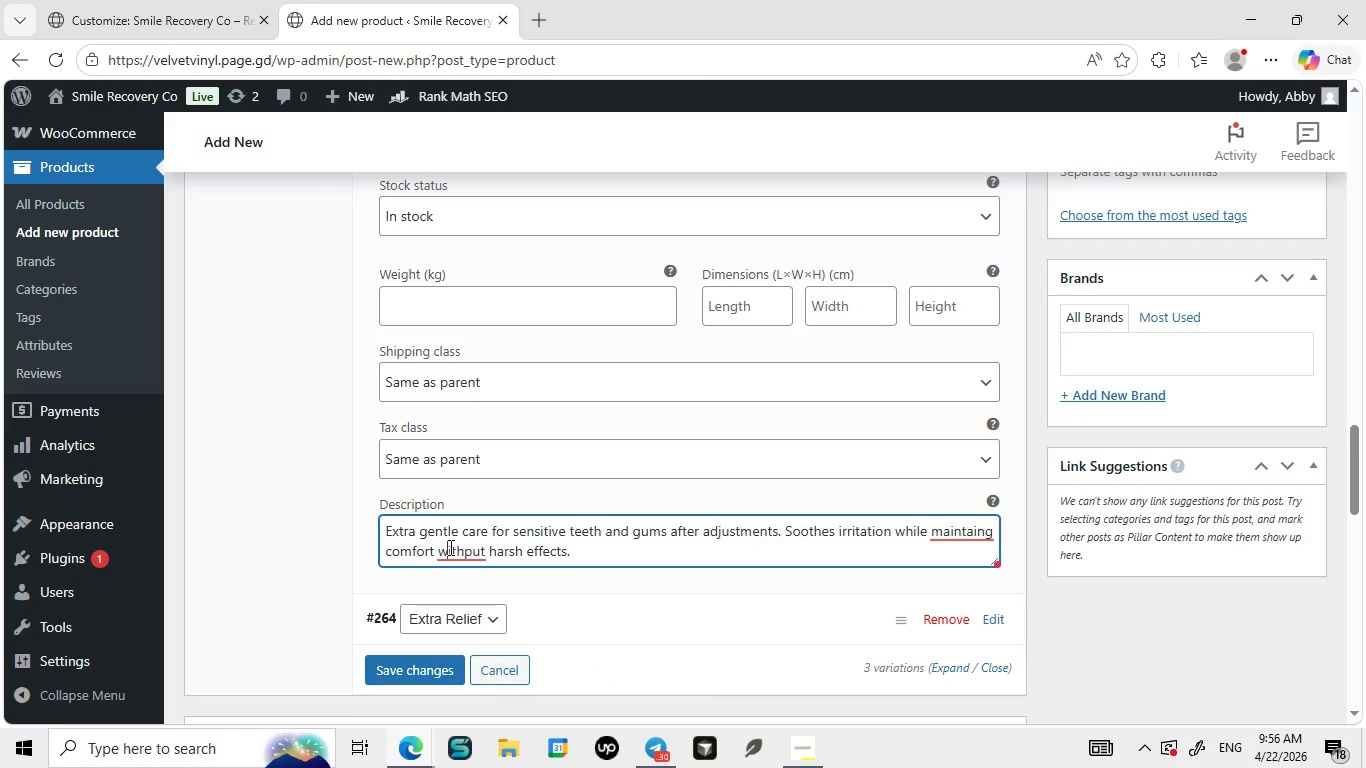 
left_click([449, 547])
 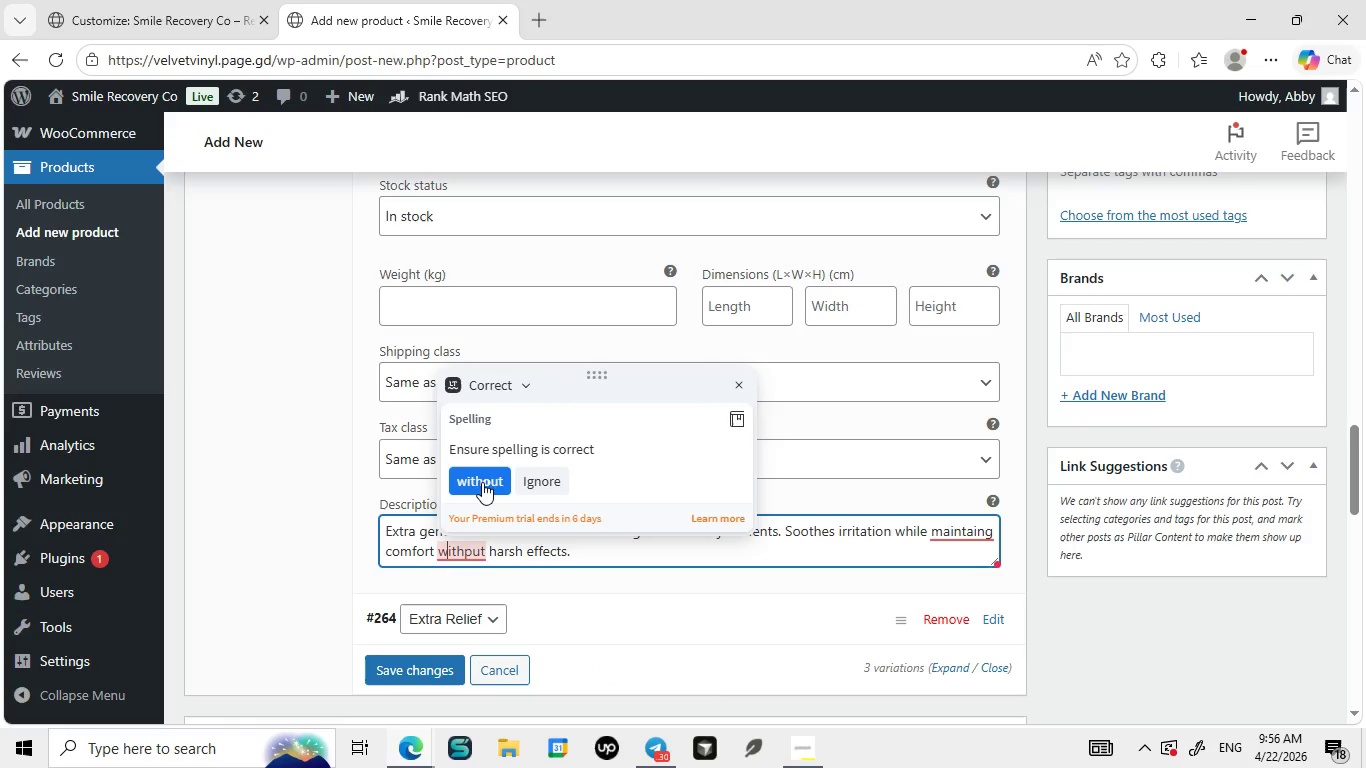 
left_click([482, 482])
 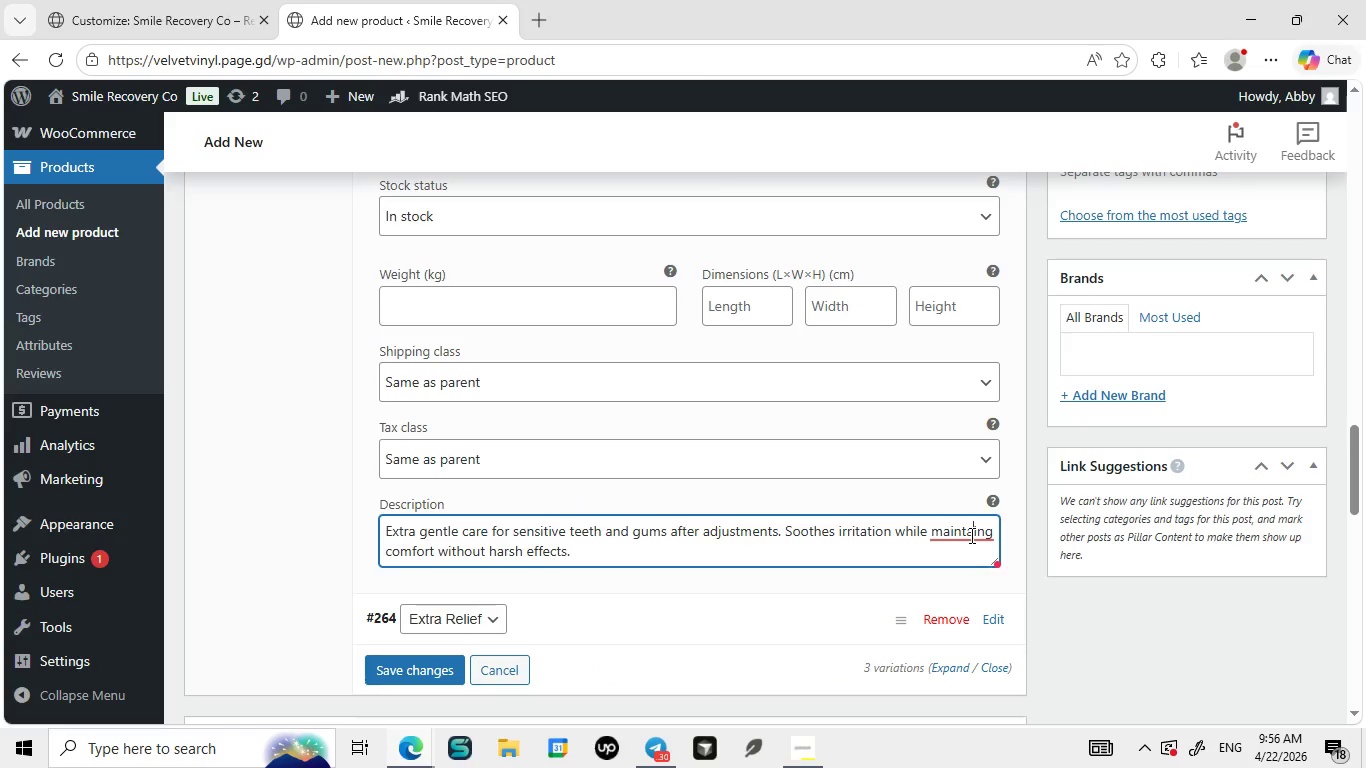 
left_click([970, 535])
 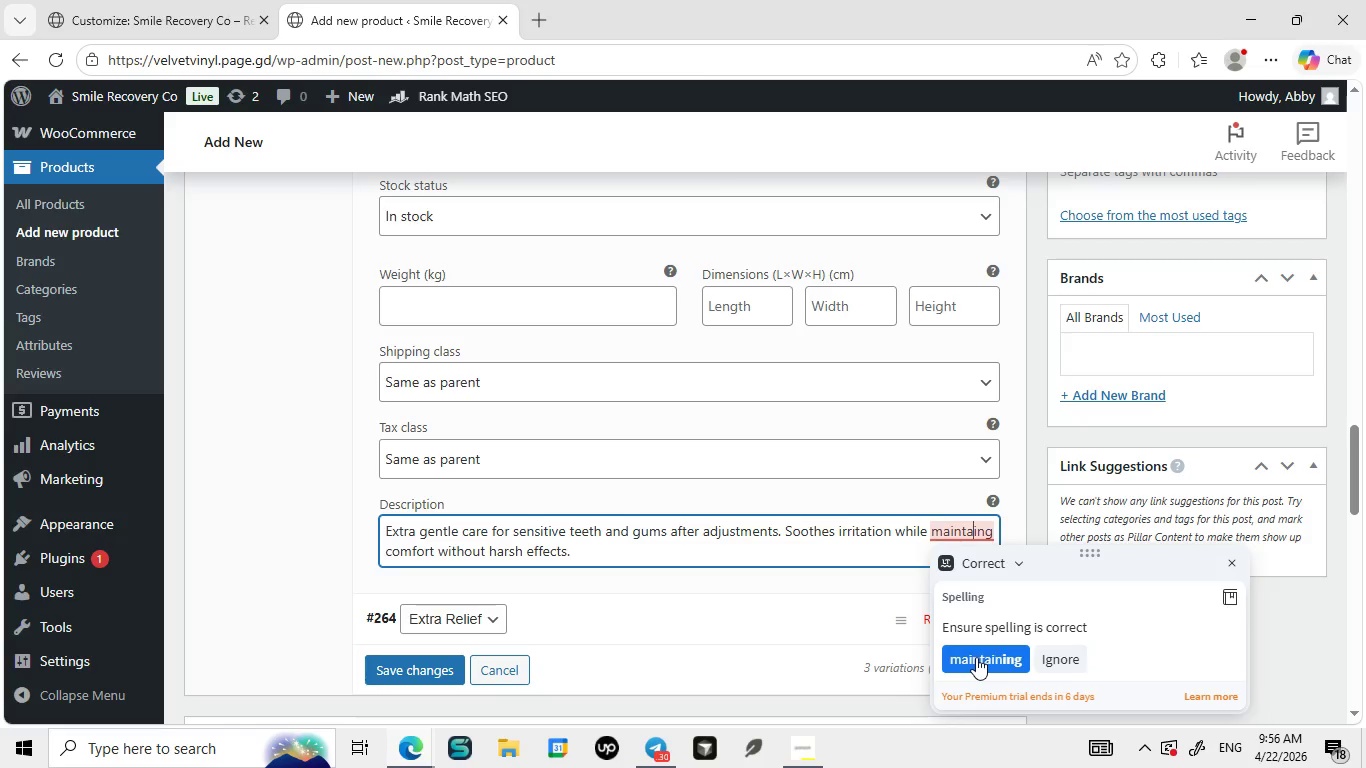 
left_click([976, 657])
 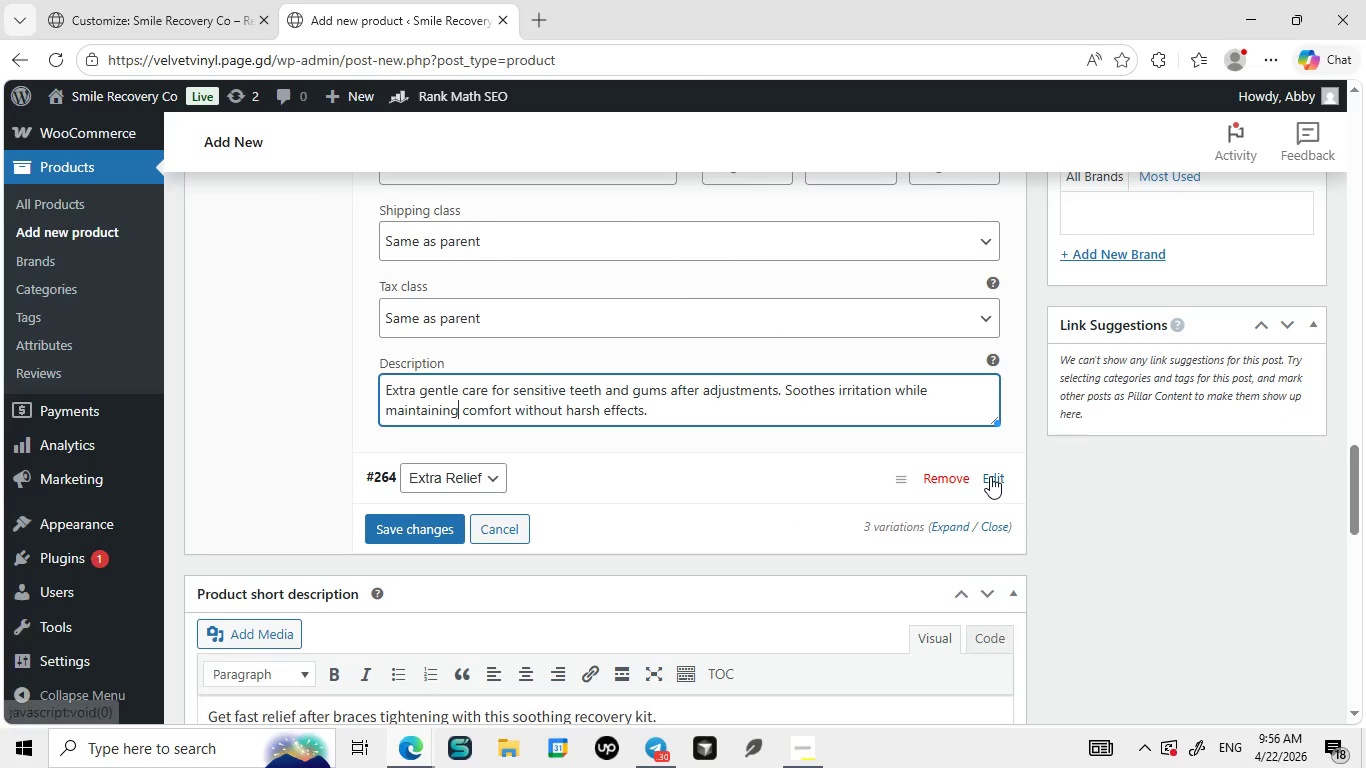 
left_click([990, 476])
 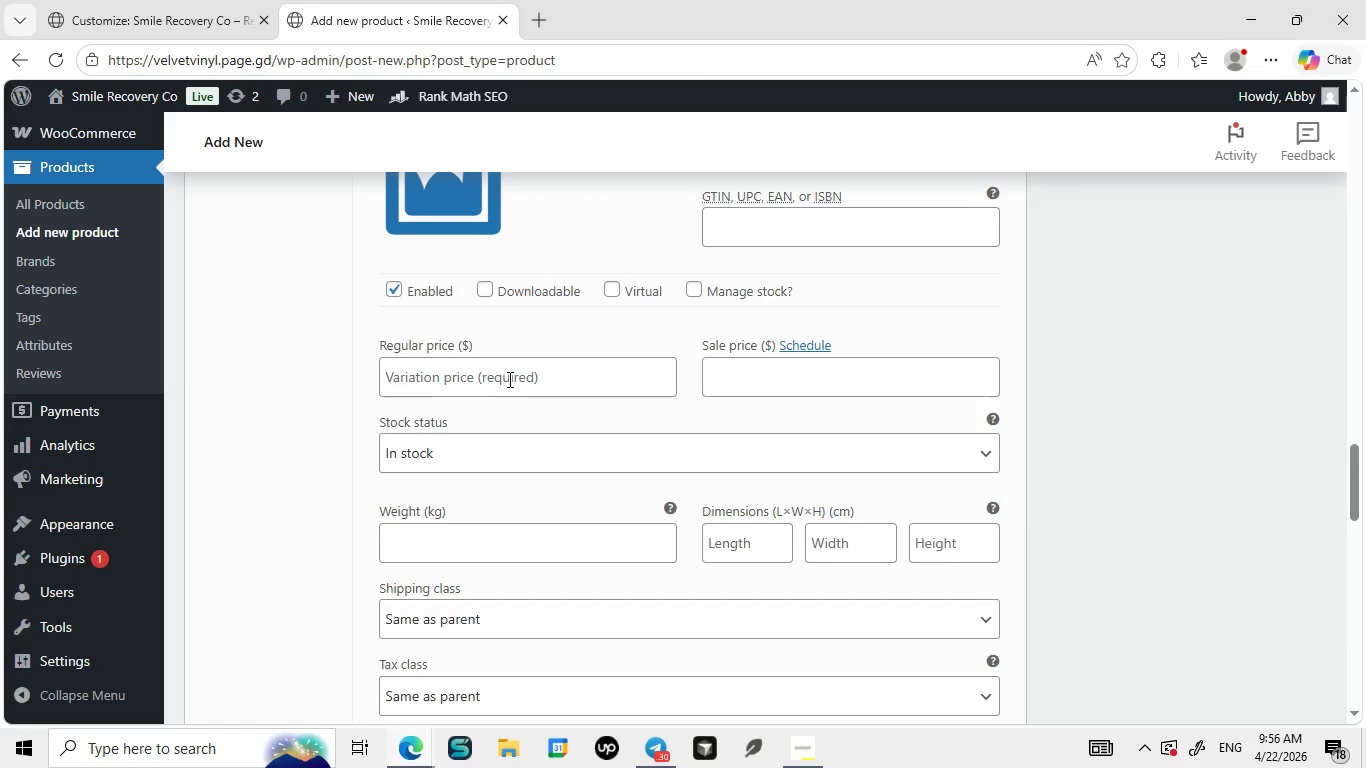 
left_click([508, 379])
 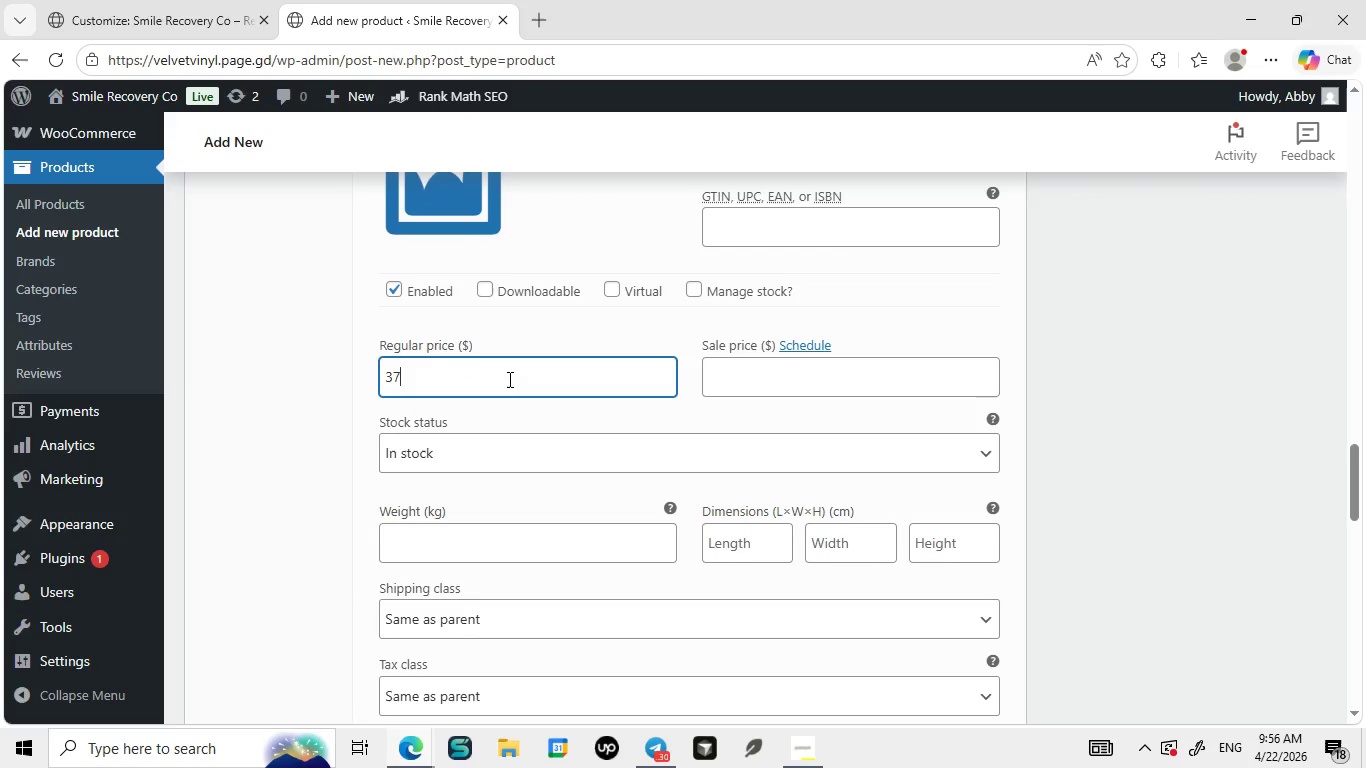 
type(37.99)
 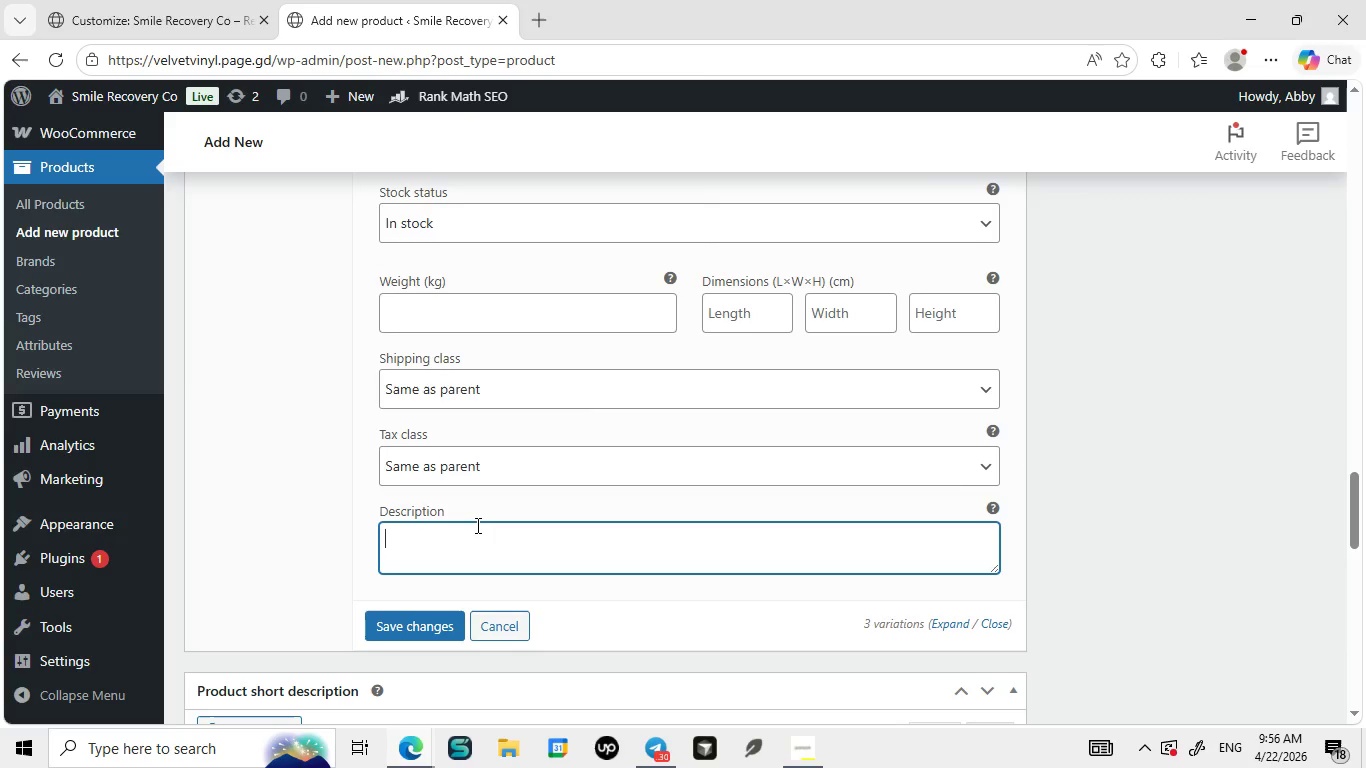 
left_click([476, 525])
 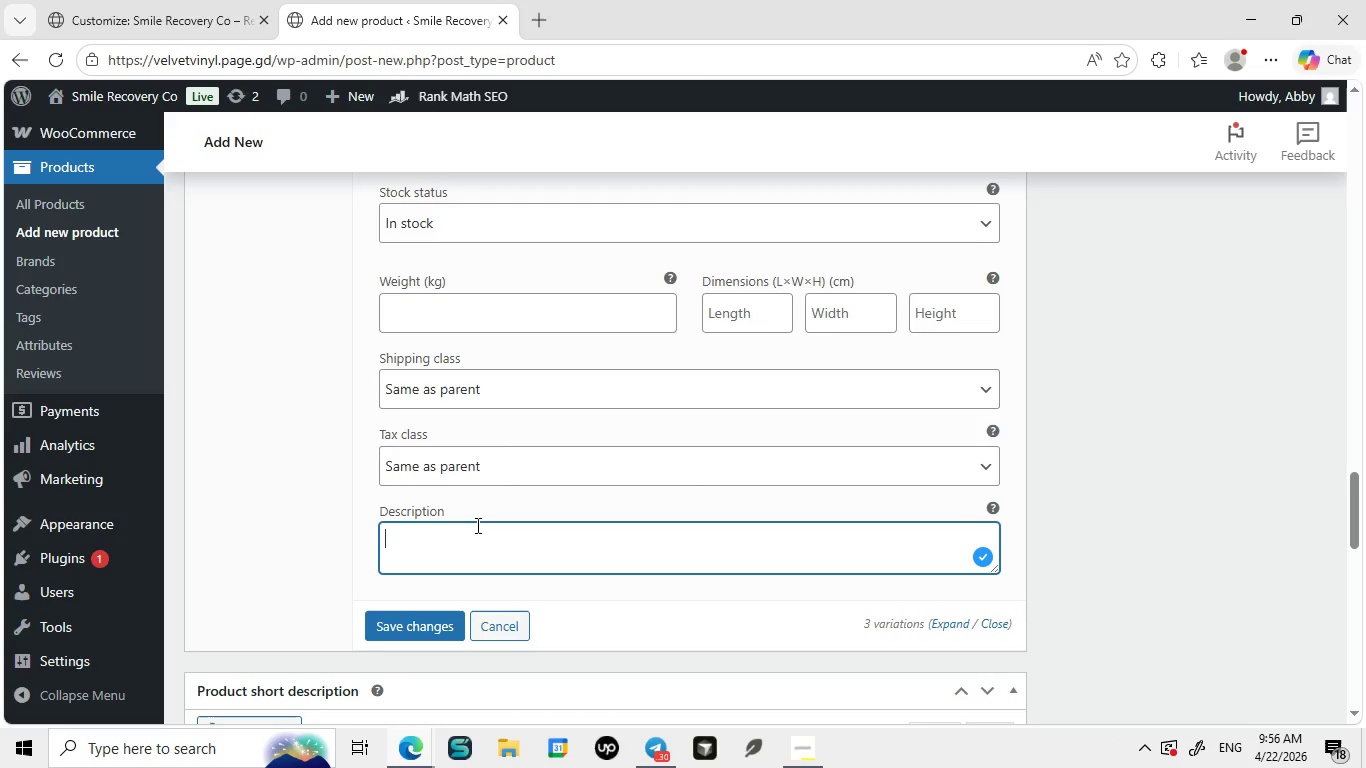 
type(Maz)
key(Backspace)
type(ximum strength solutio )
key(Backspace)
type(n for intense post-adjustment pain. Delivers fast-actib)
key(Backspace)
type(ng relief and deeper soothing support for quicker recovery.)
 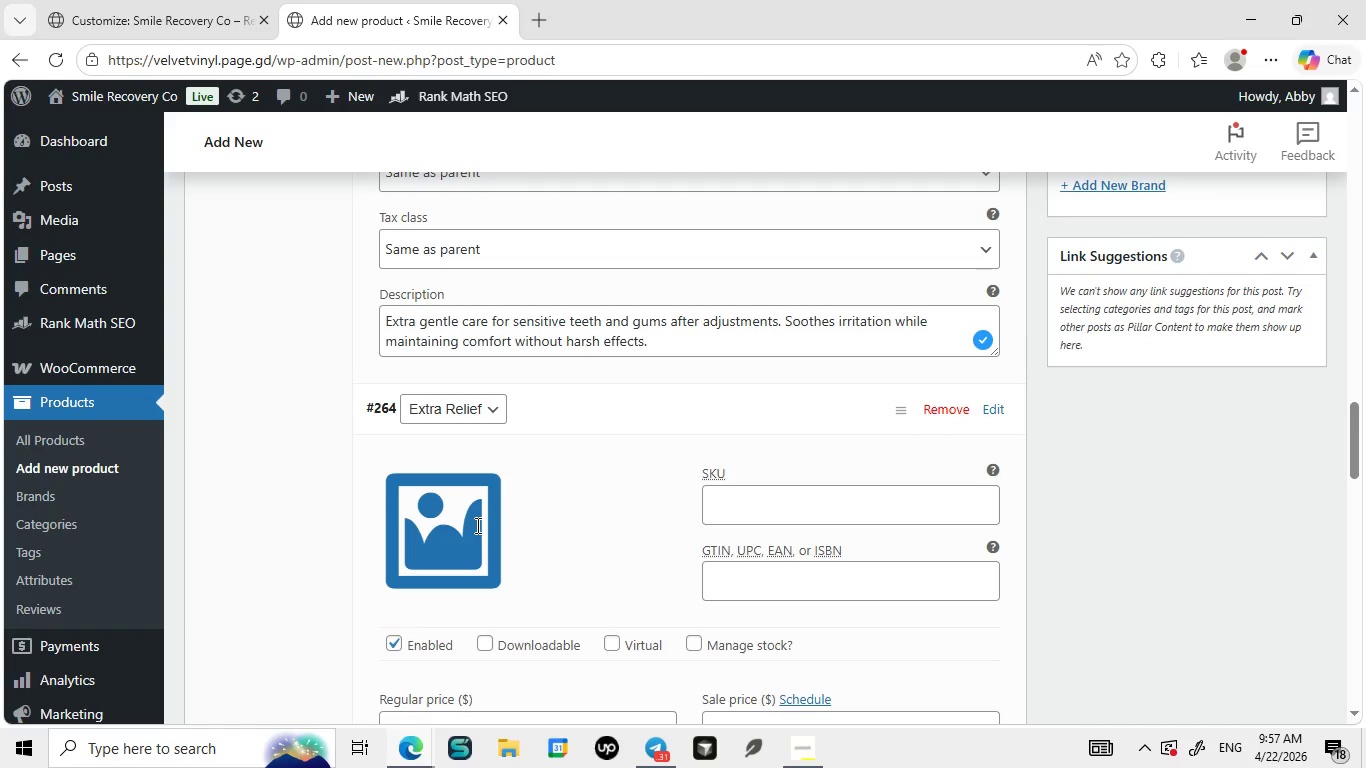 
wait(20.5)
 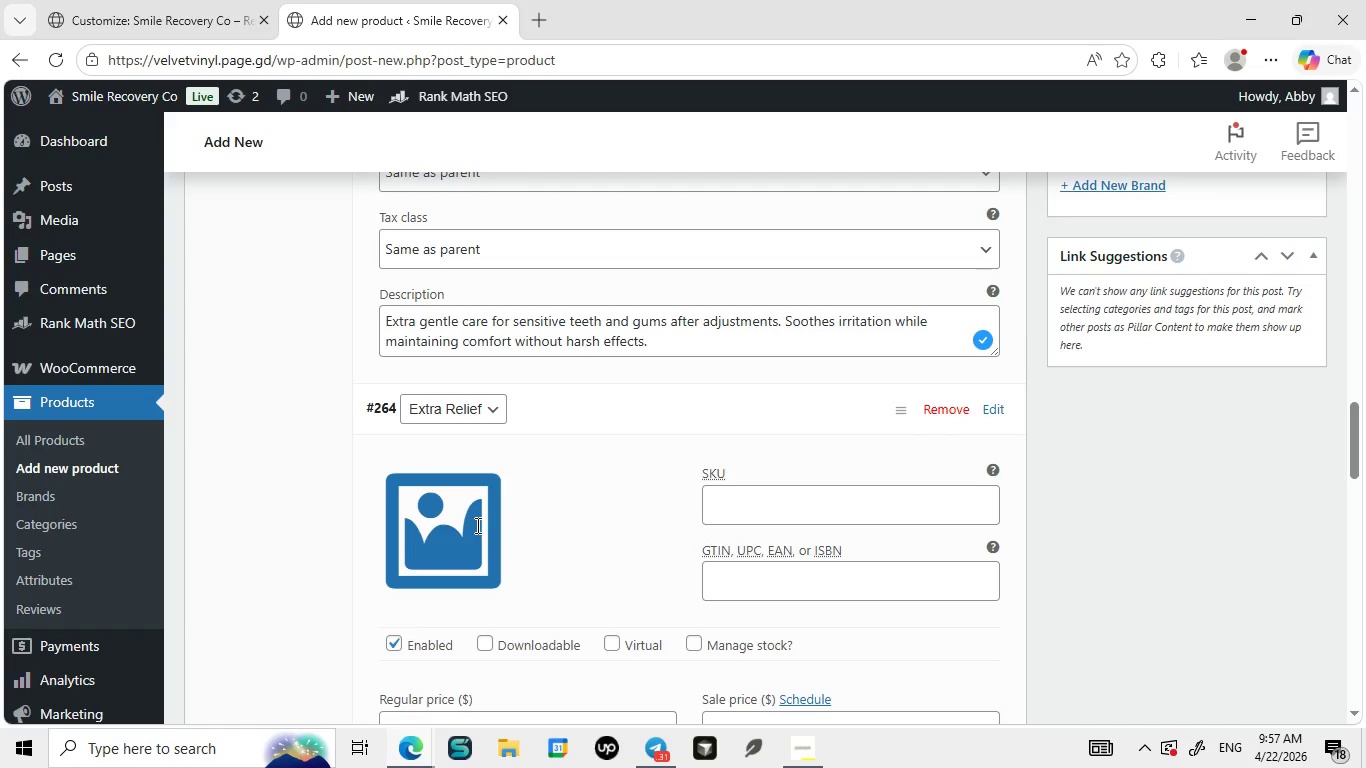 
double_click([802, 511])
 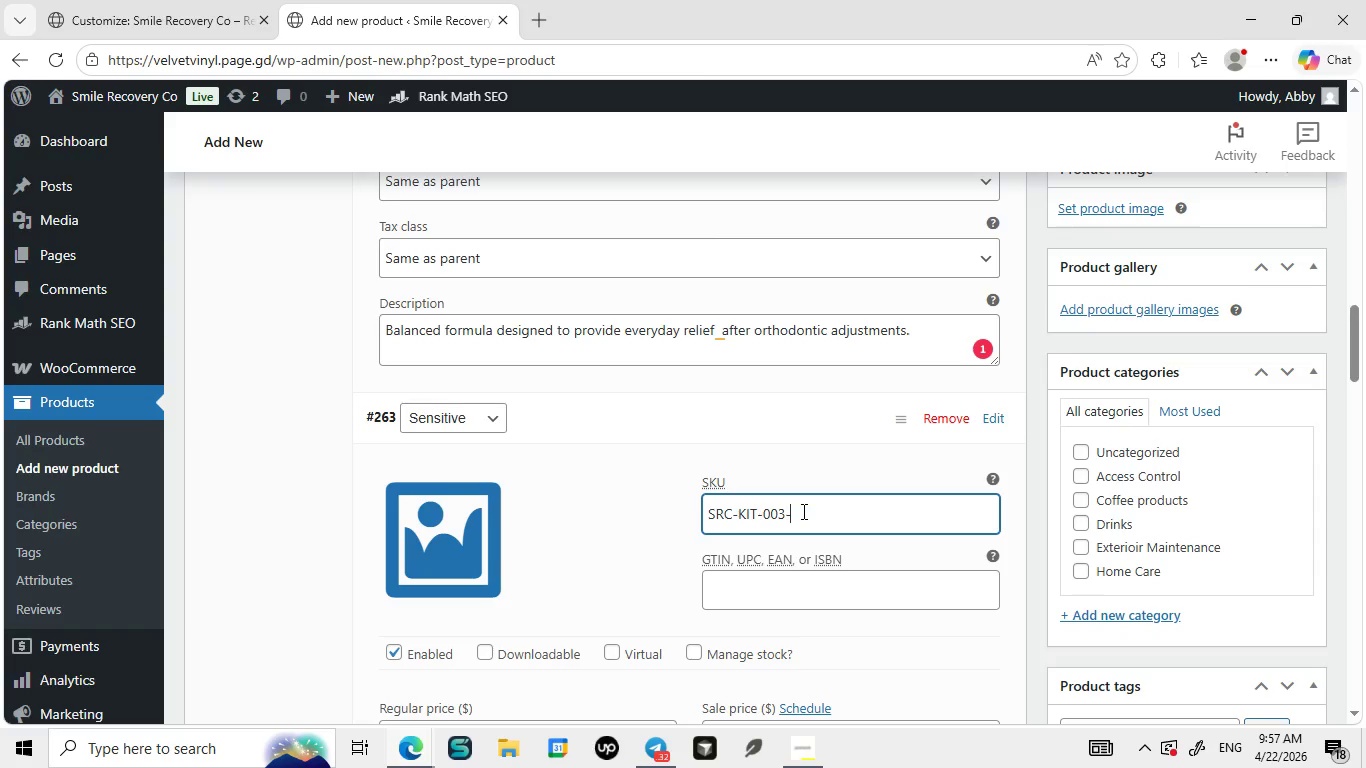 
key(Backspace)
type(SEN)
 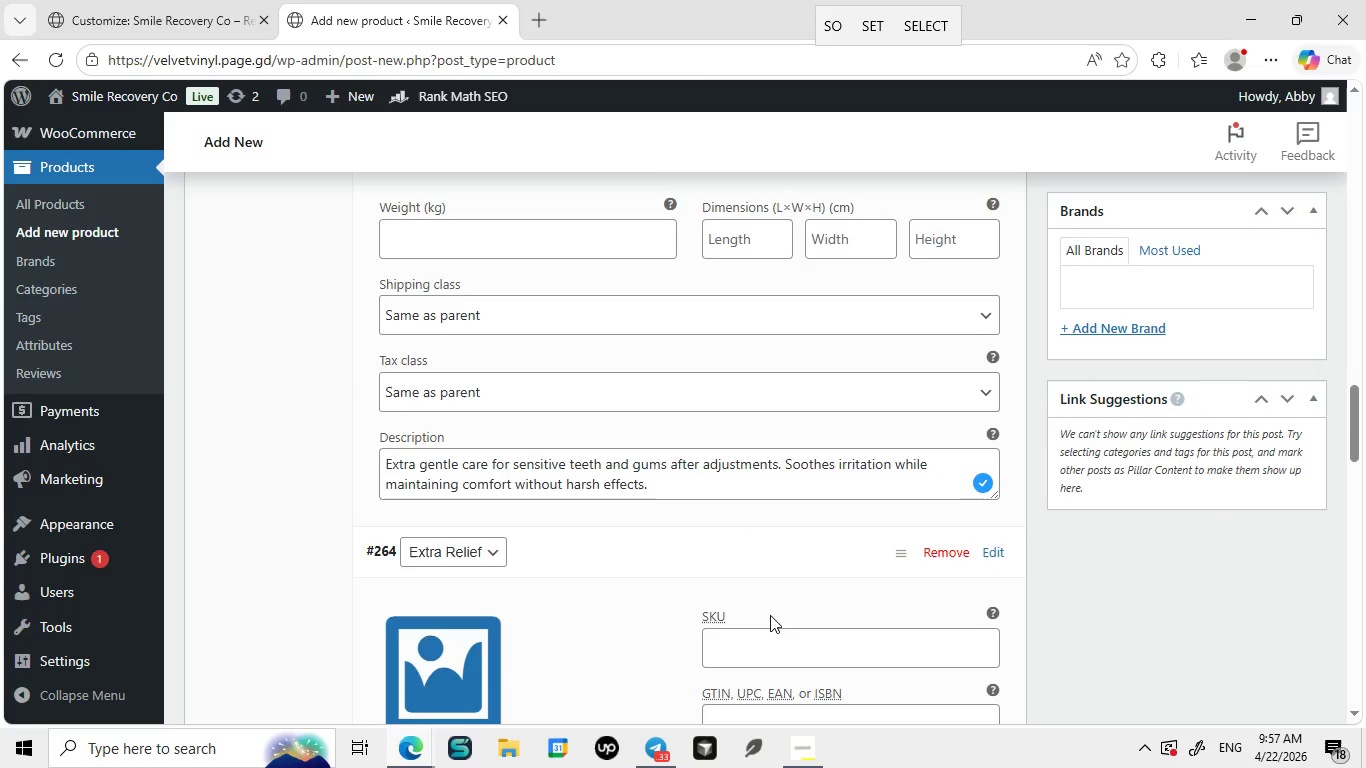 
left_click([750, 632])
 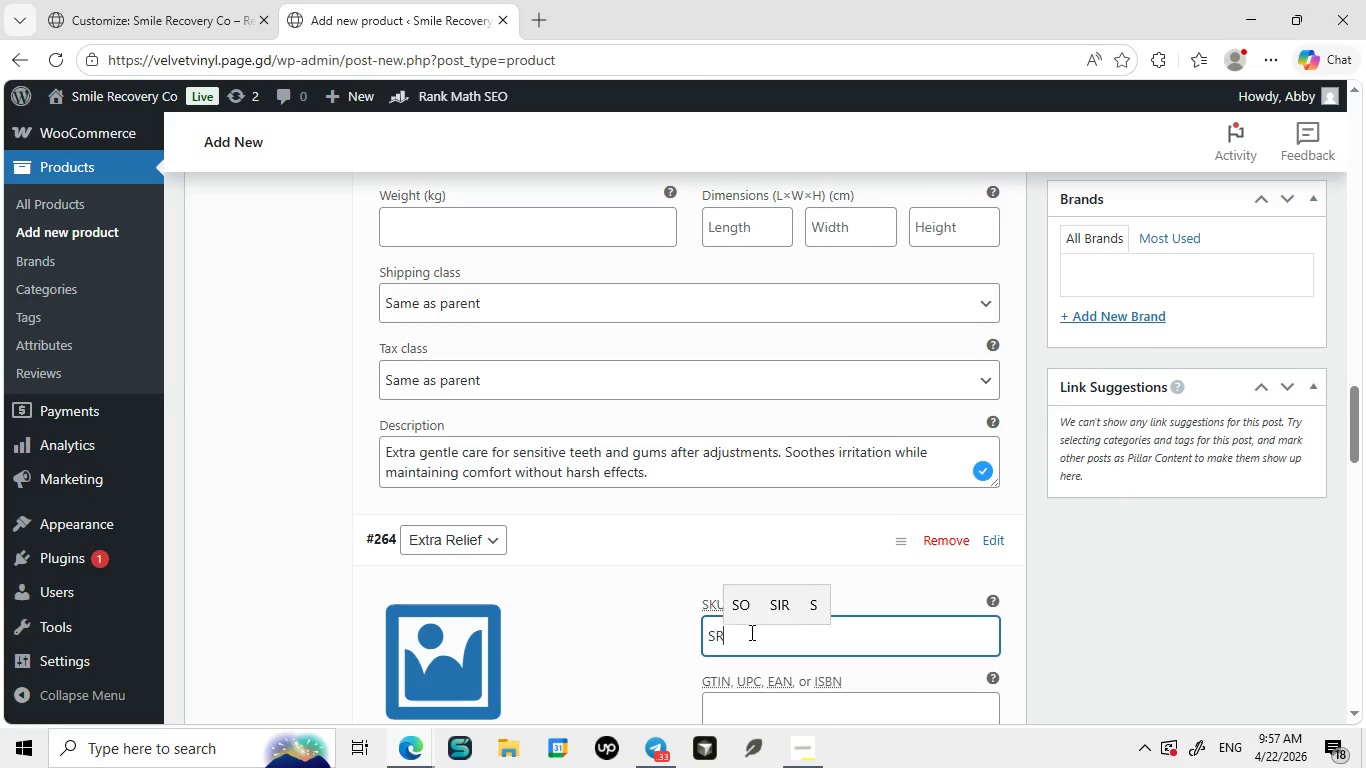 
type(SRC-KIT-FRESH)
 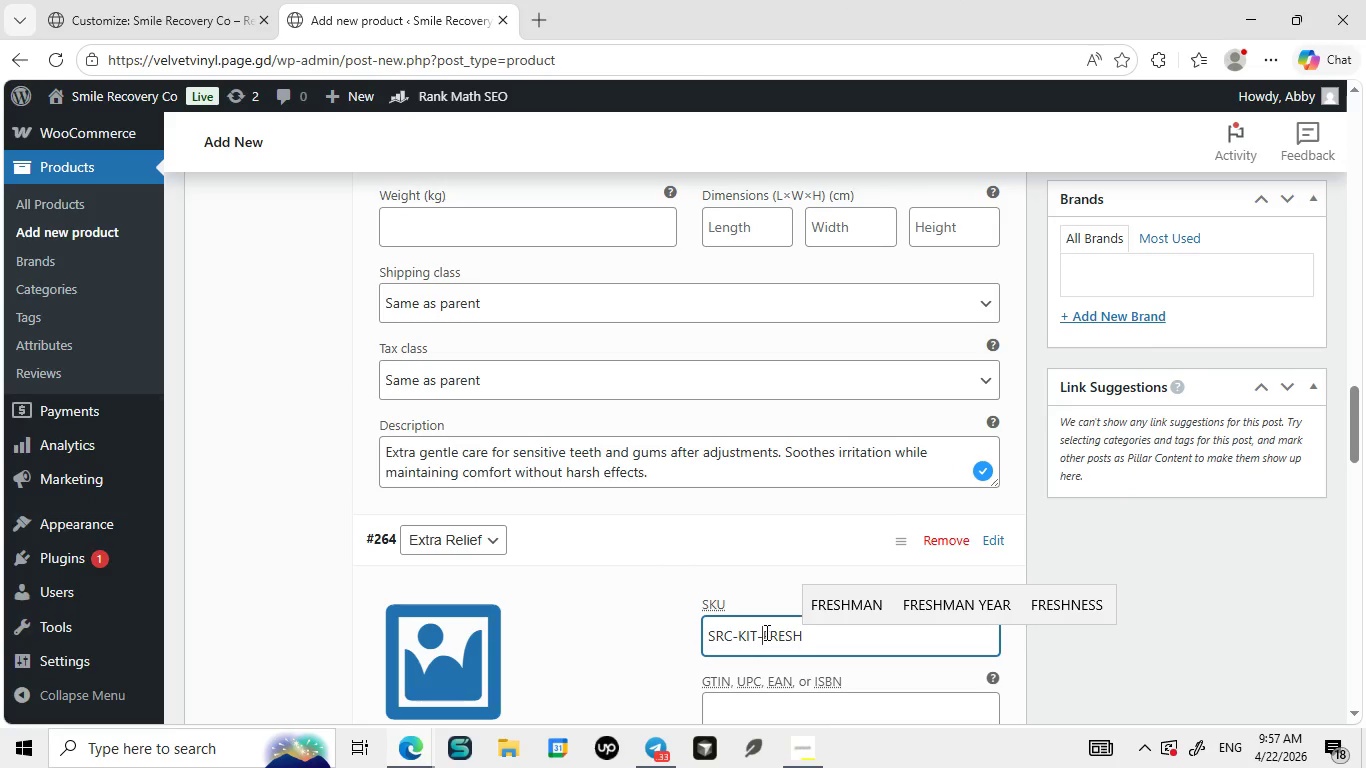 
left_click([765, 632])
 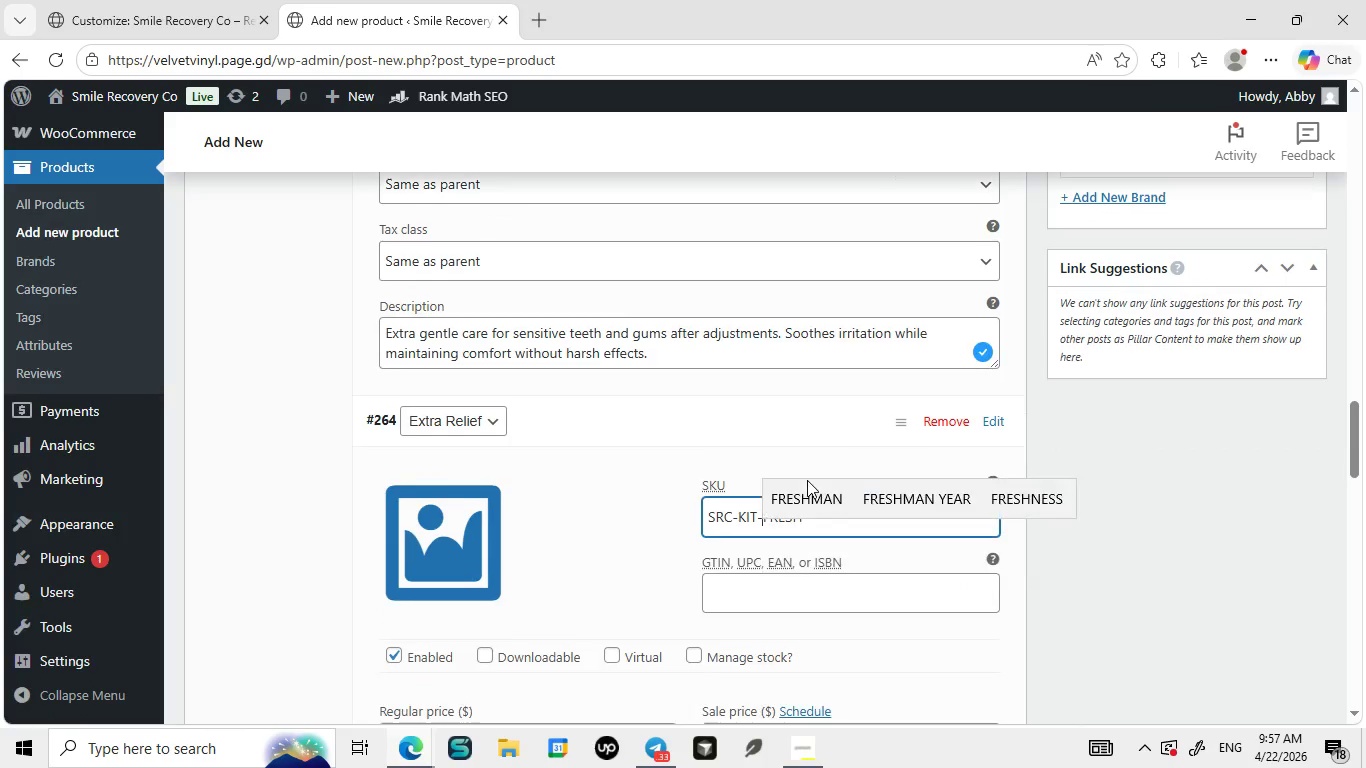 
scroll: coordinate [807, 480], scroll_direction: none, amount: 0.0
 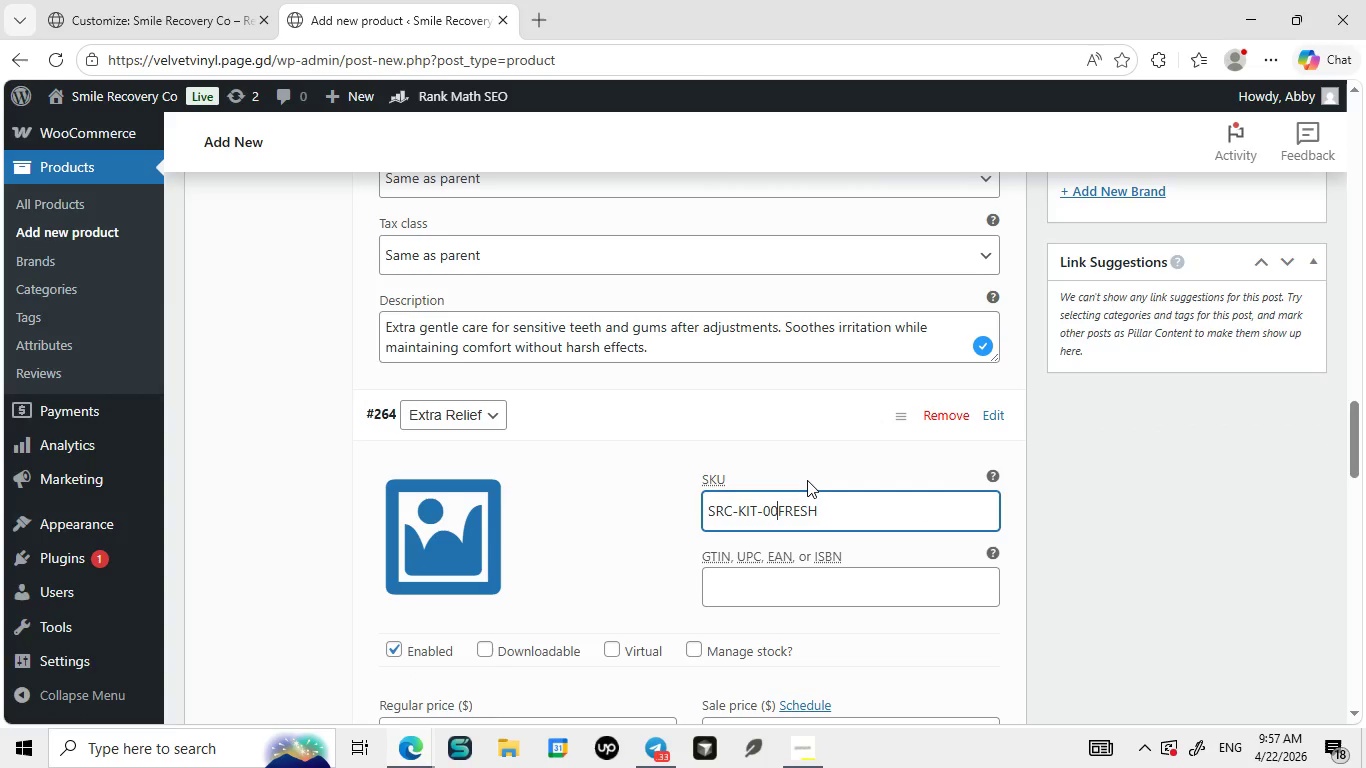 
type(003-)
 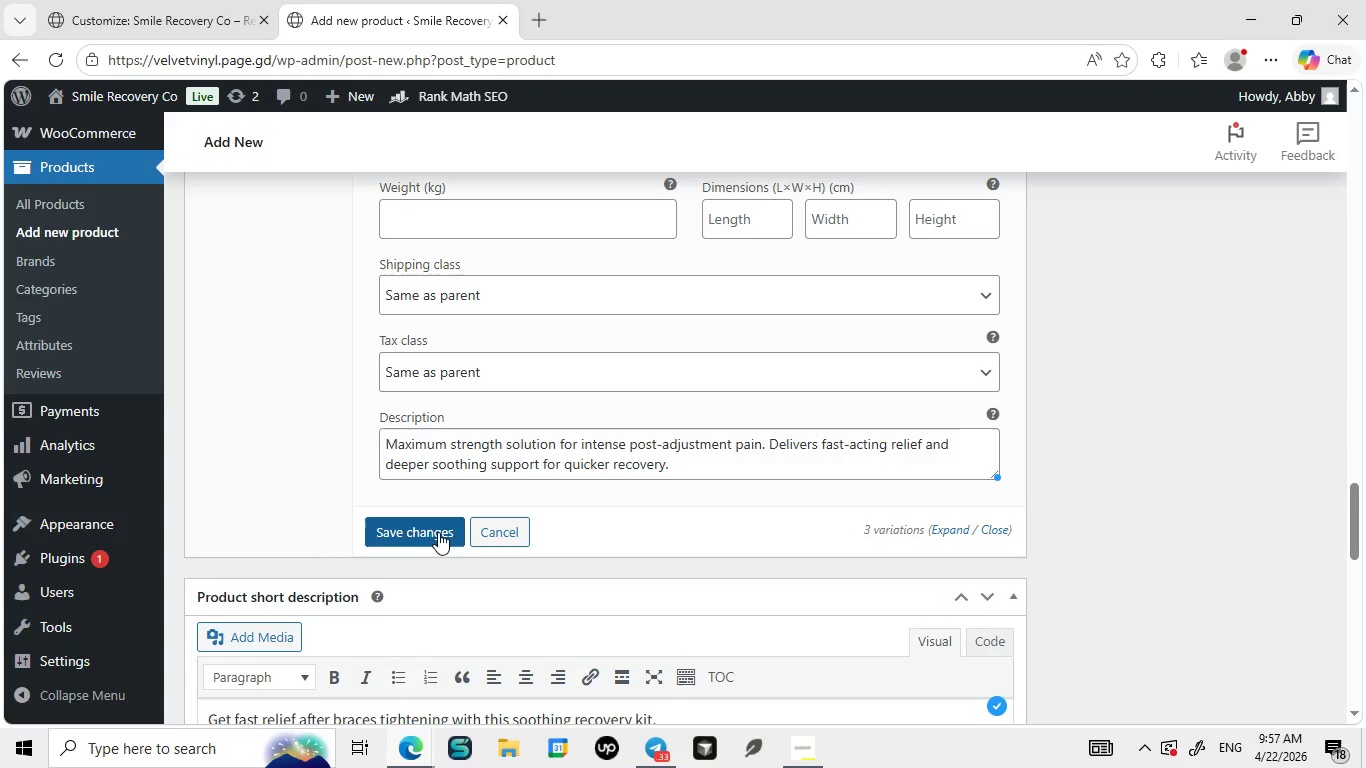 
left_click([432, 529])
 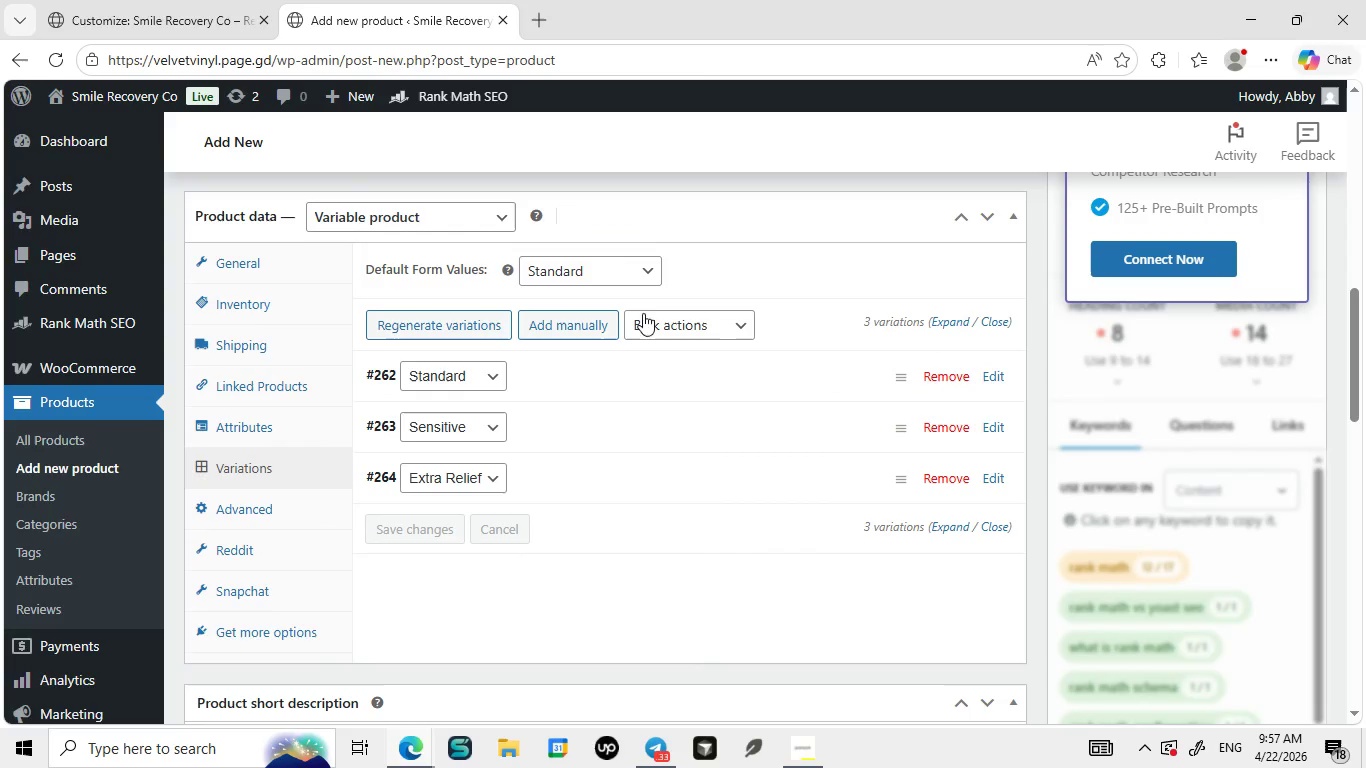 
wait(7.89)
 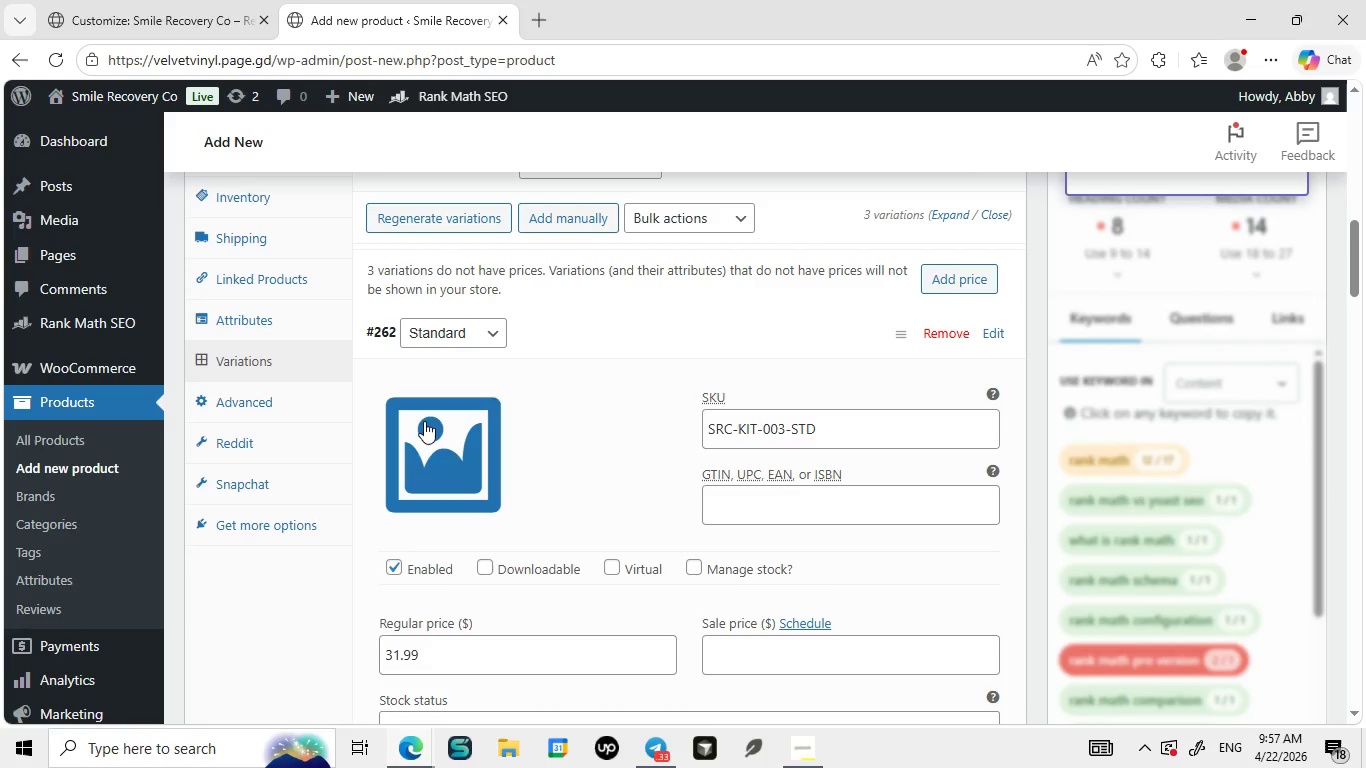 
left_click([268, 522])
 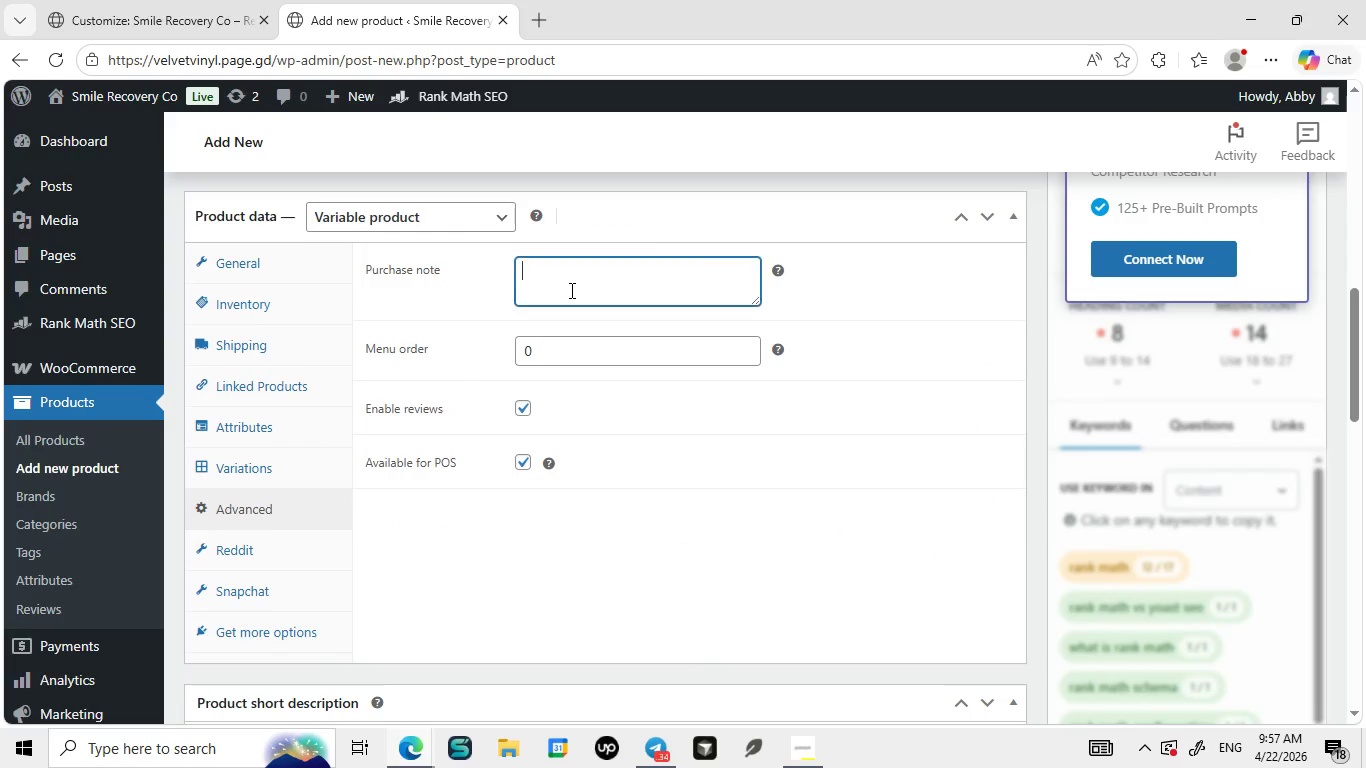 
left_click([570, 290])
 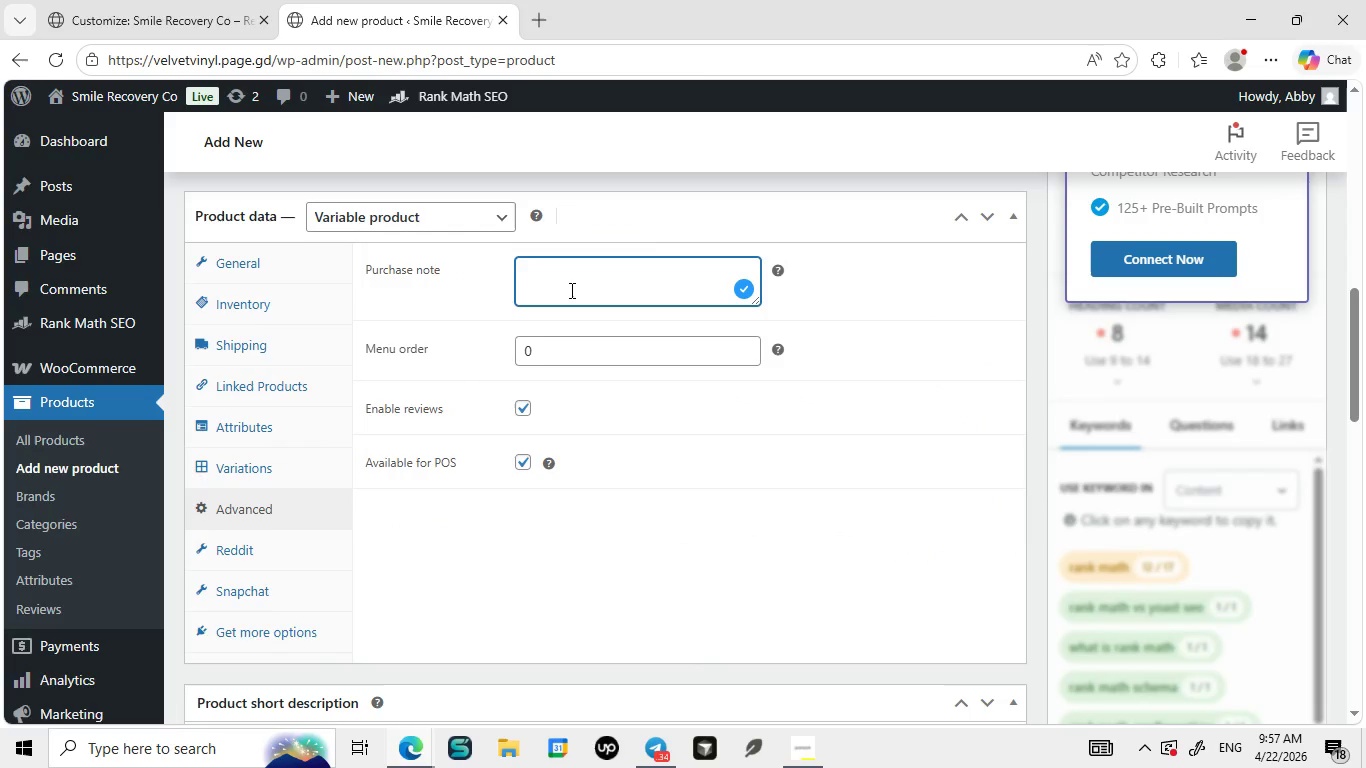 
type(Thank you for choosing us. p)
key(Backspace)
type(Please follow instructions for best results.)
 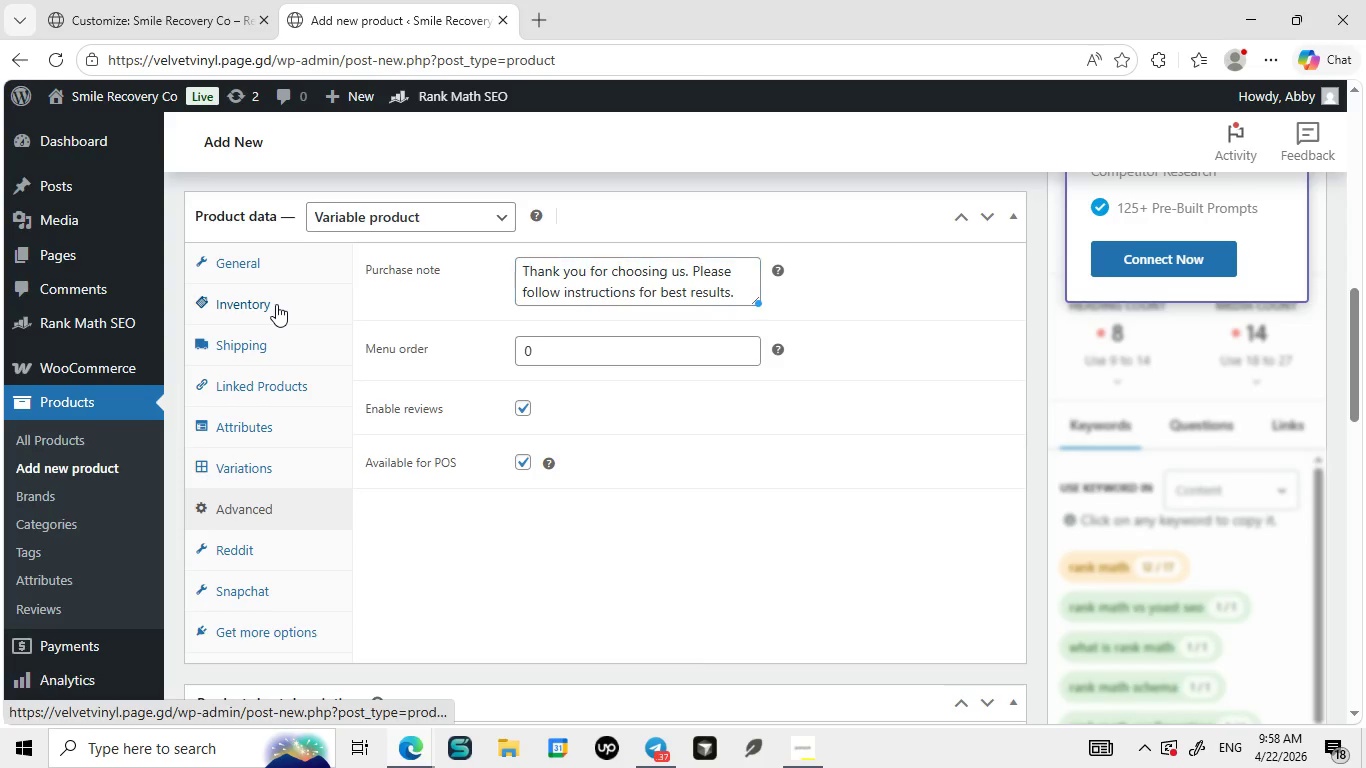 
left_click([276, 304])
 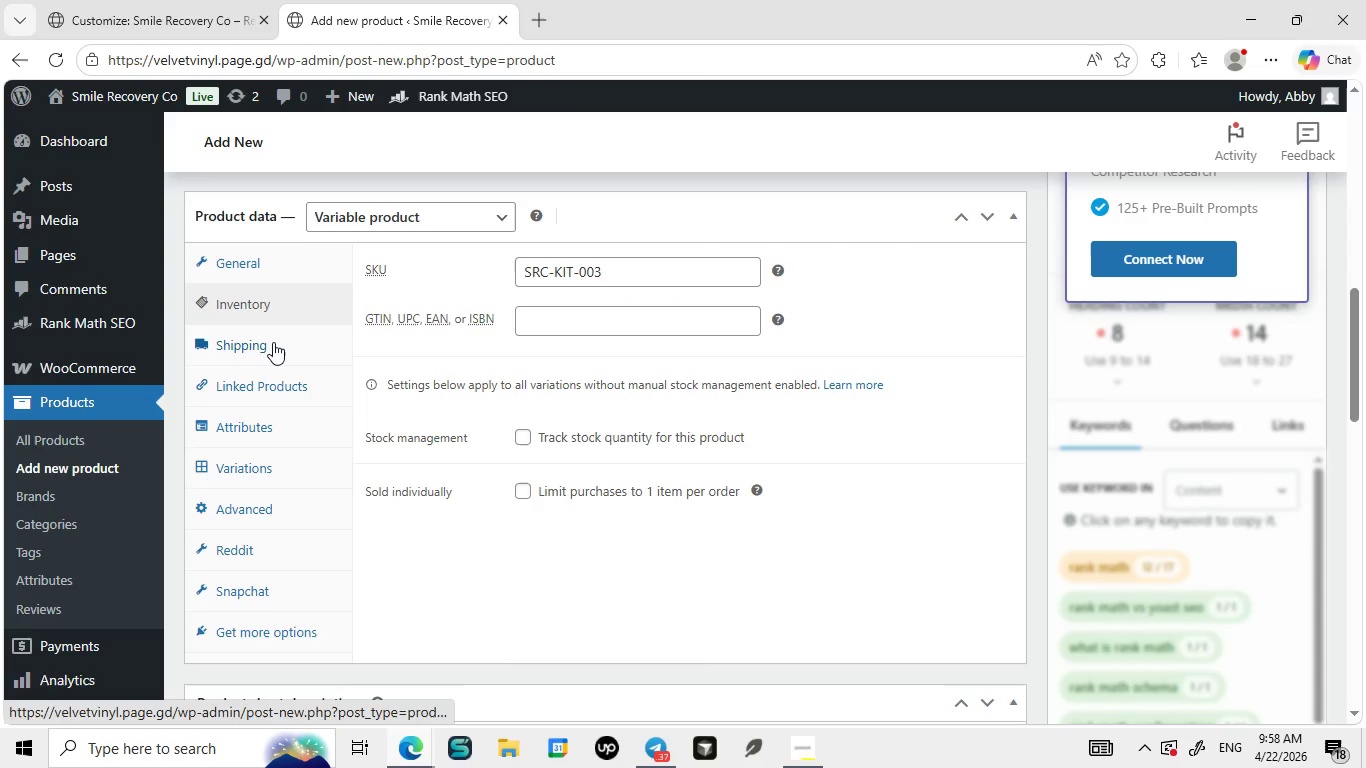 
left_click([273, 342])
 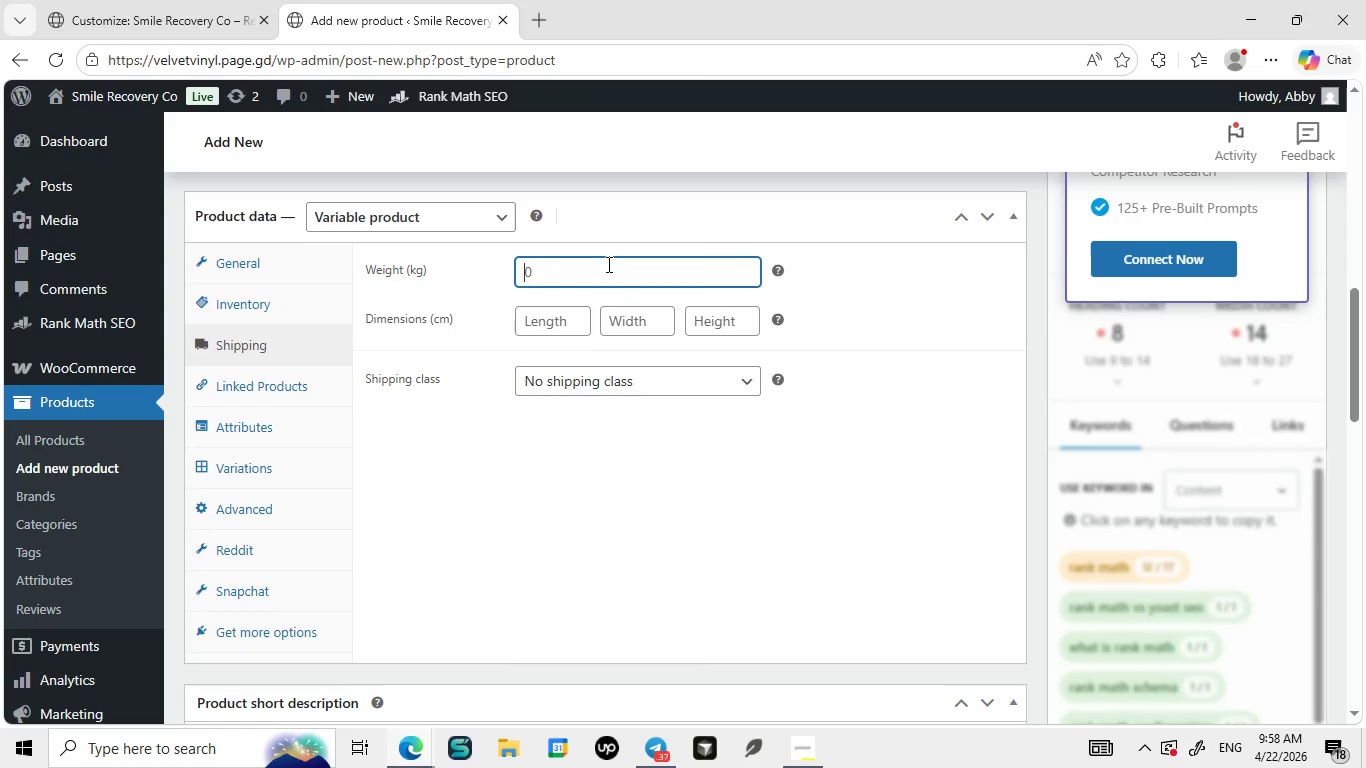 
left_click([607, 264])
 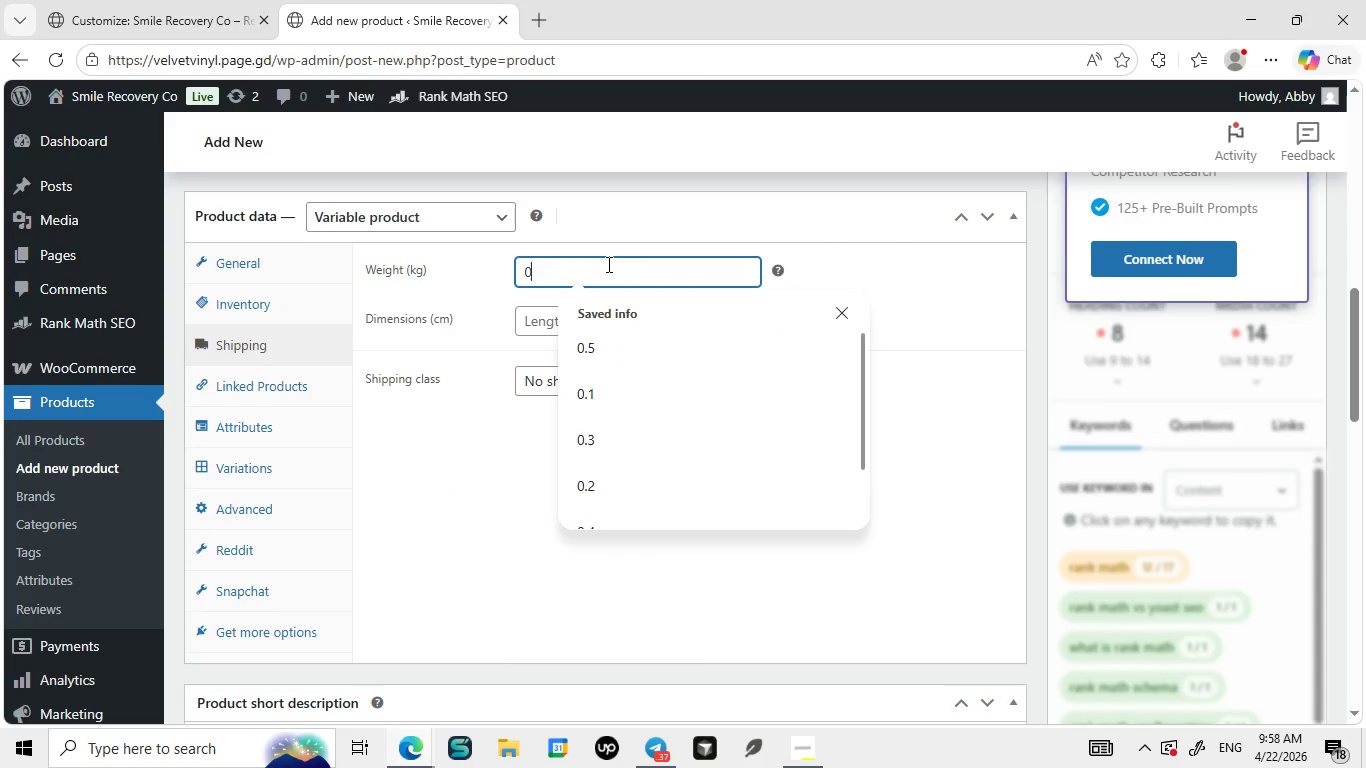 
key(0)
 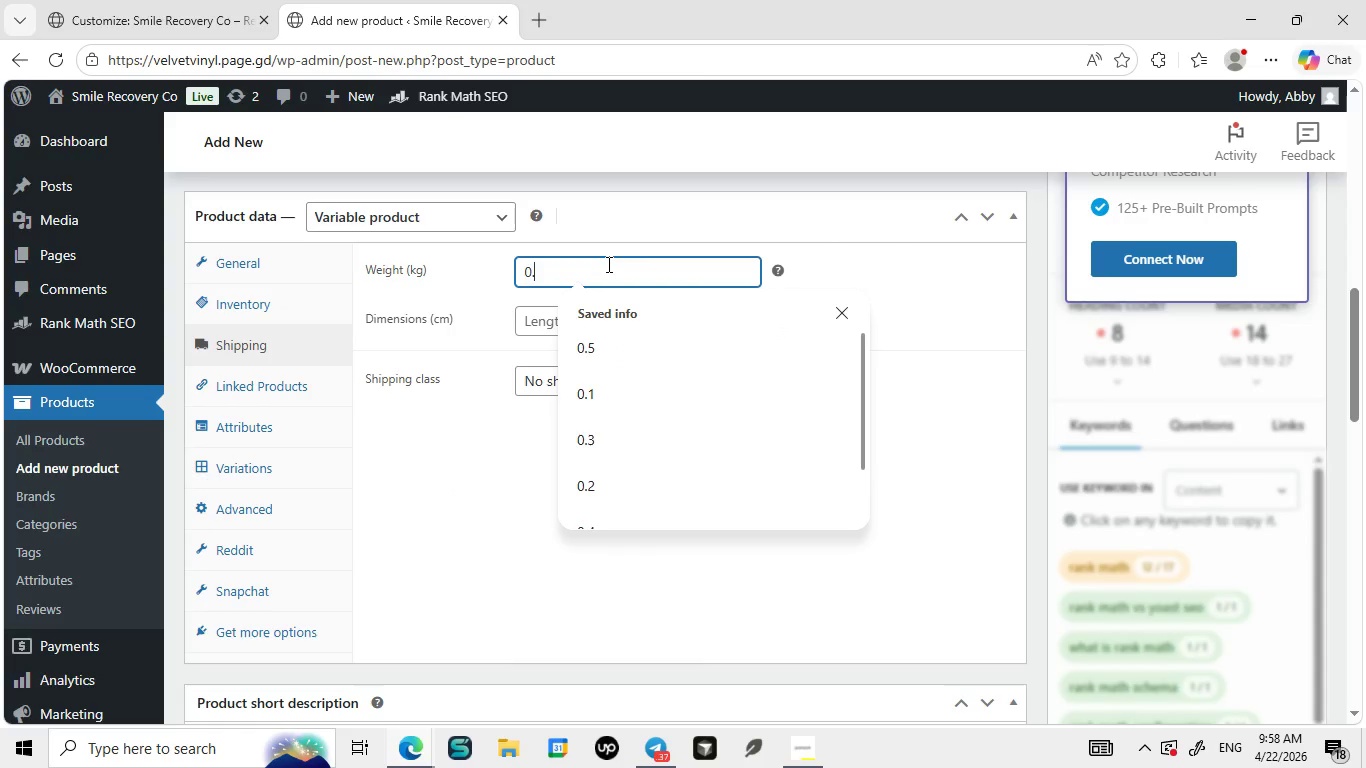 
key(Period)
 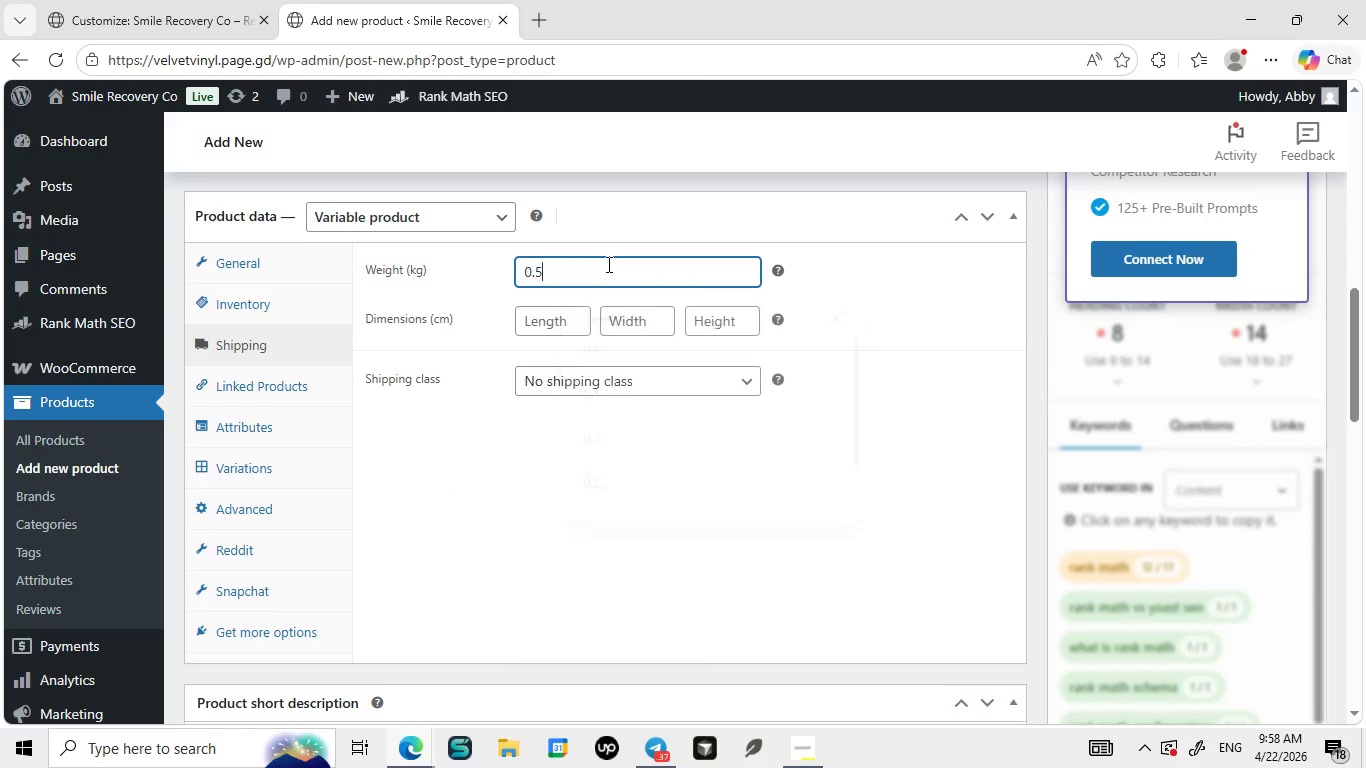 
key(5)
 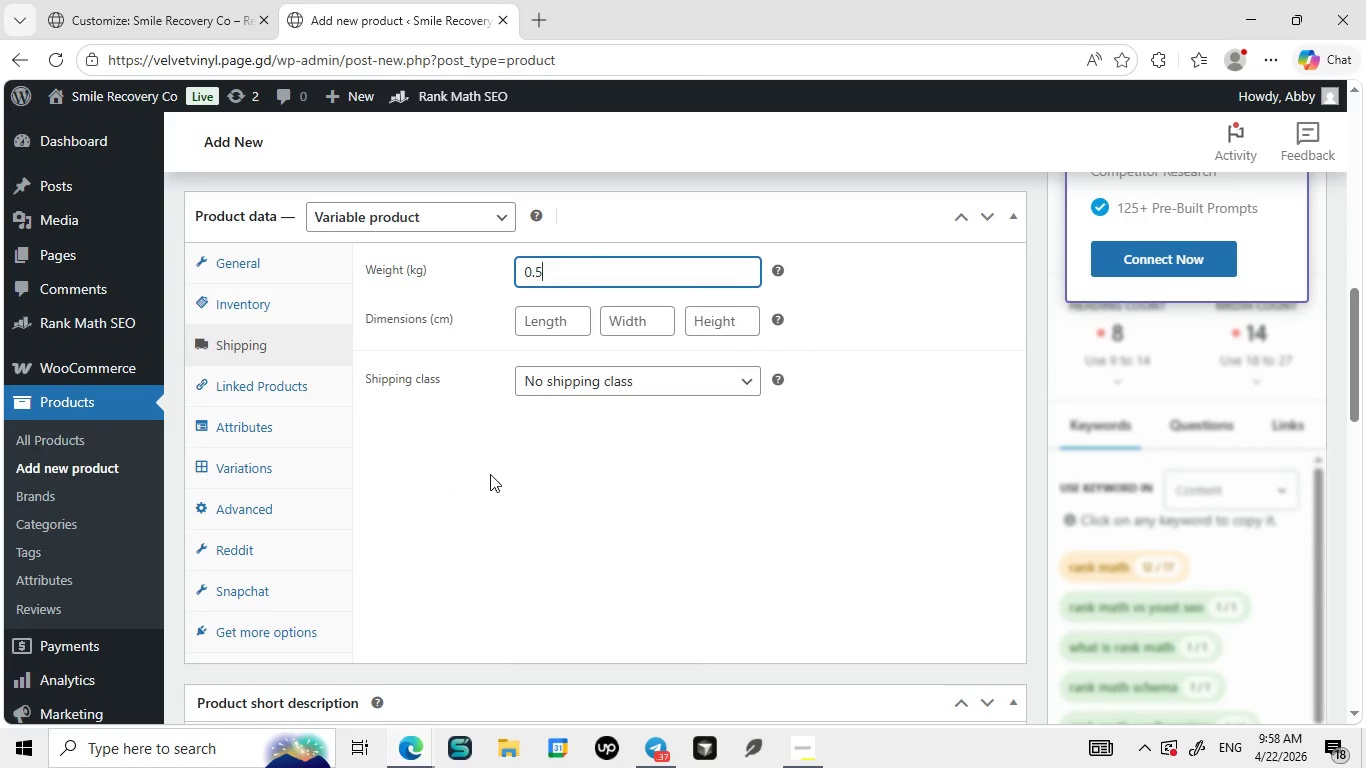 
left_click([489, 476])
 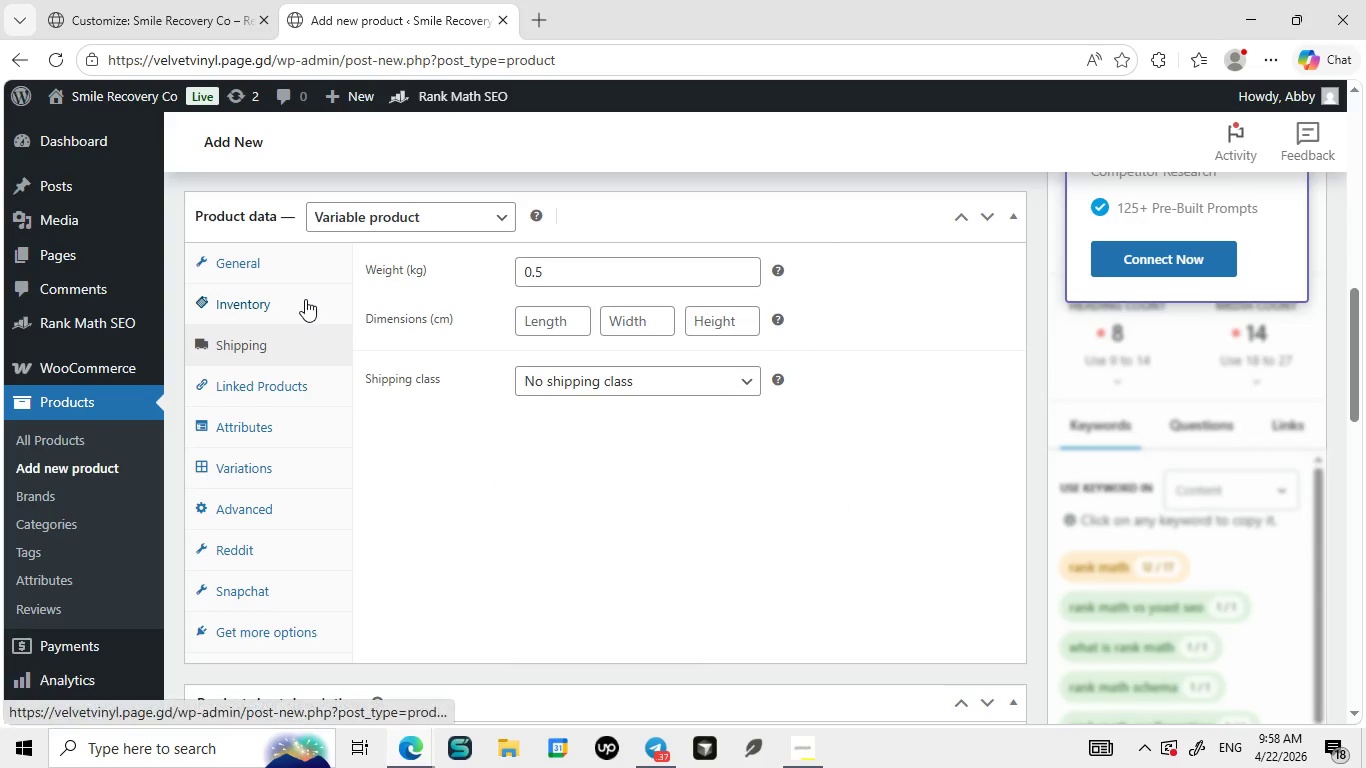 
left_click([305, 299])
 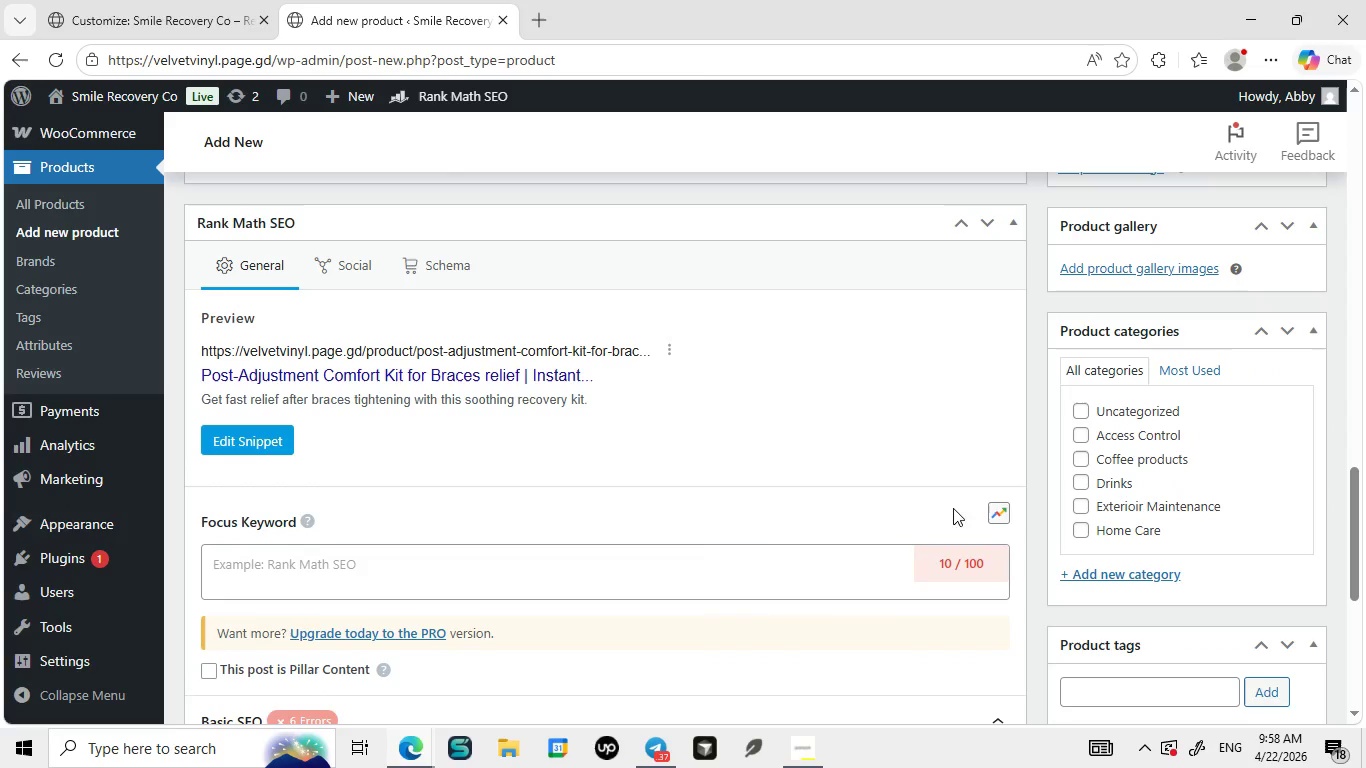 
wait(5.59)
 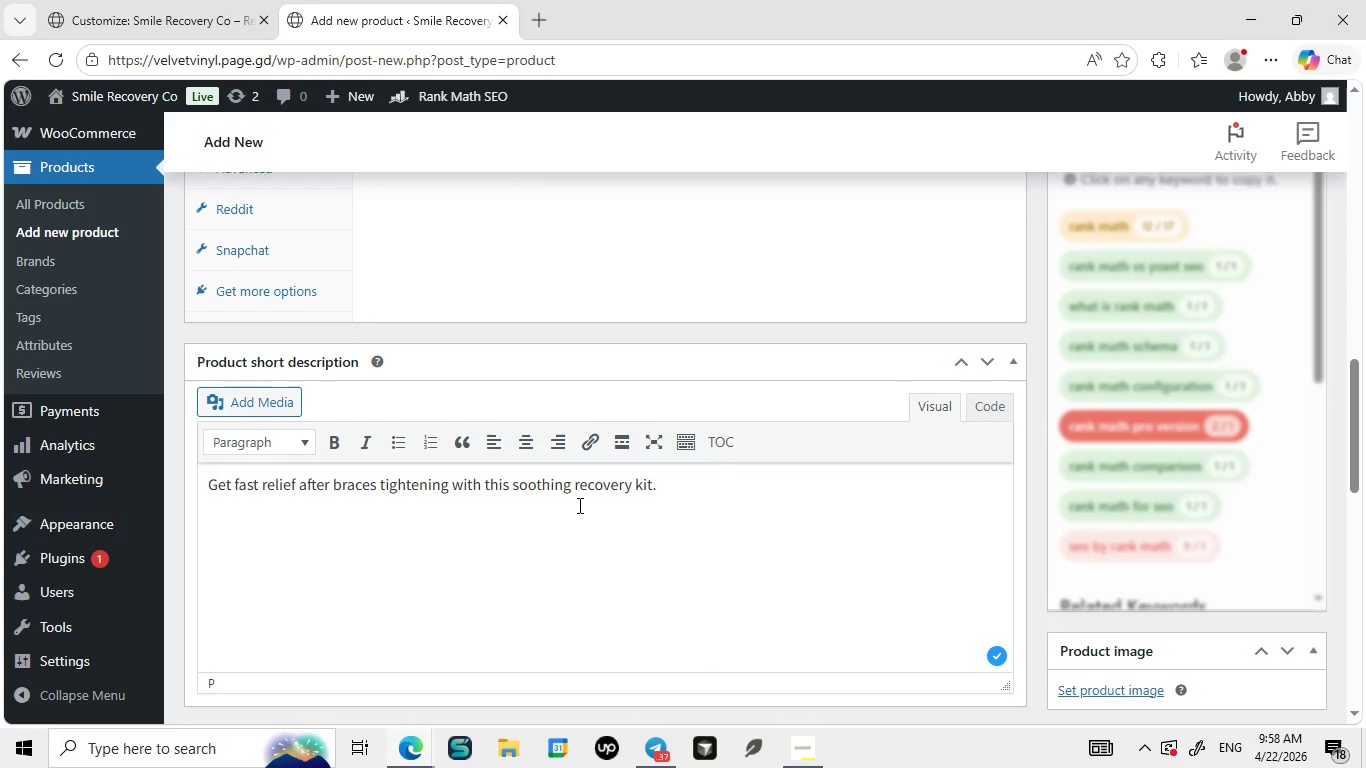 
left_click([1084, 534])
 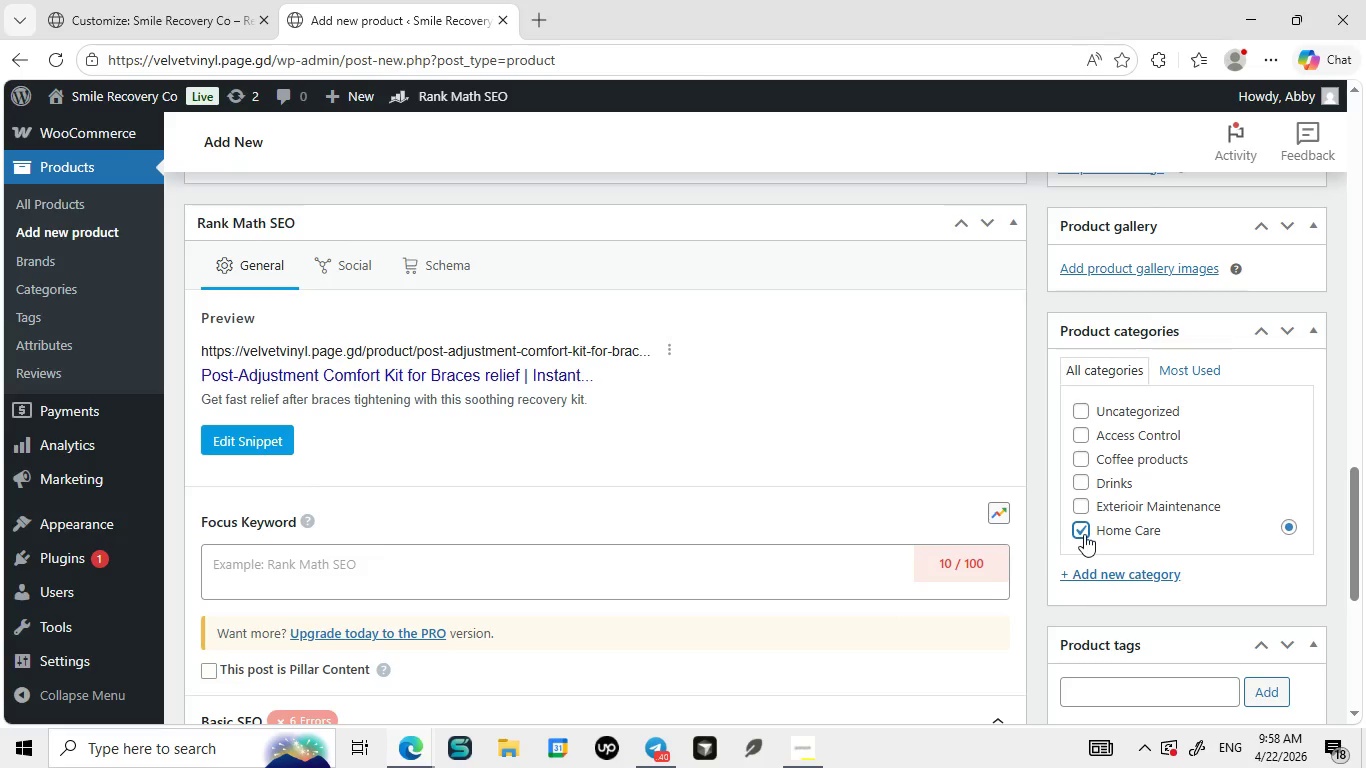 
wait(11.28)
 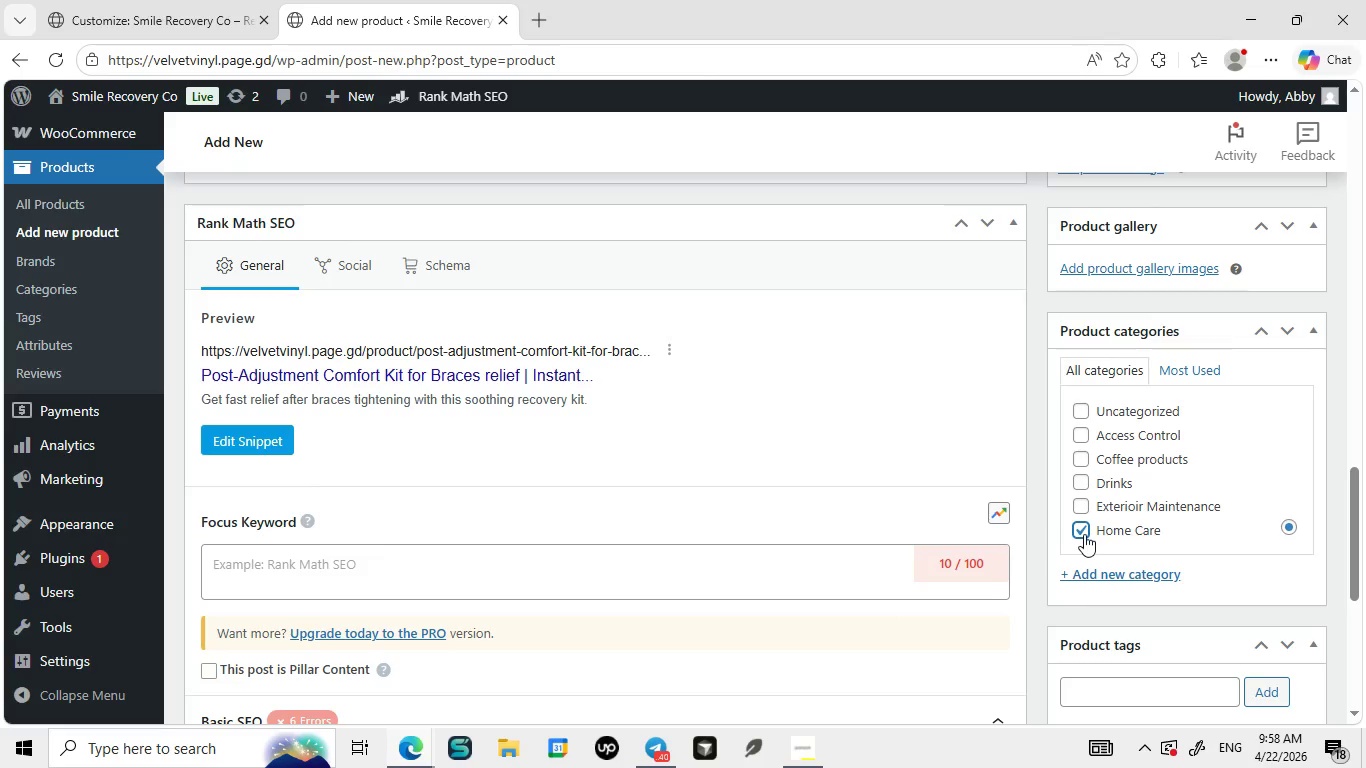 
left_click([1090, 478])
 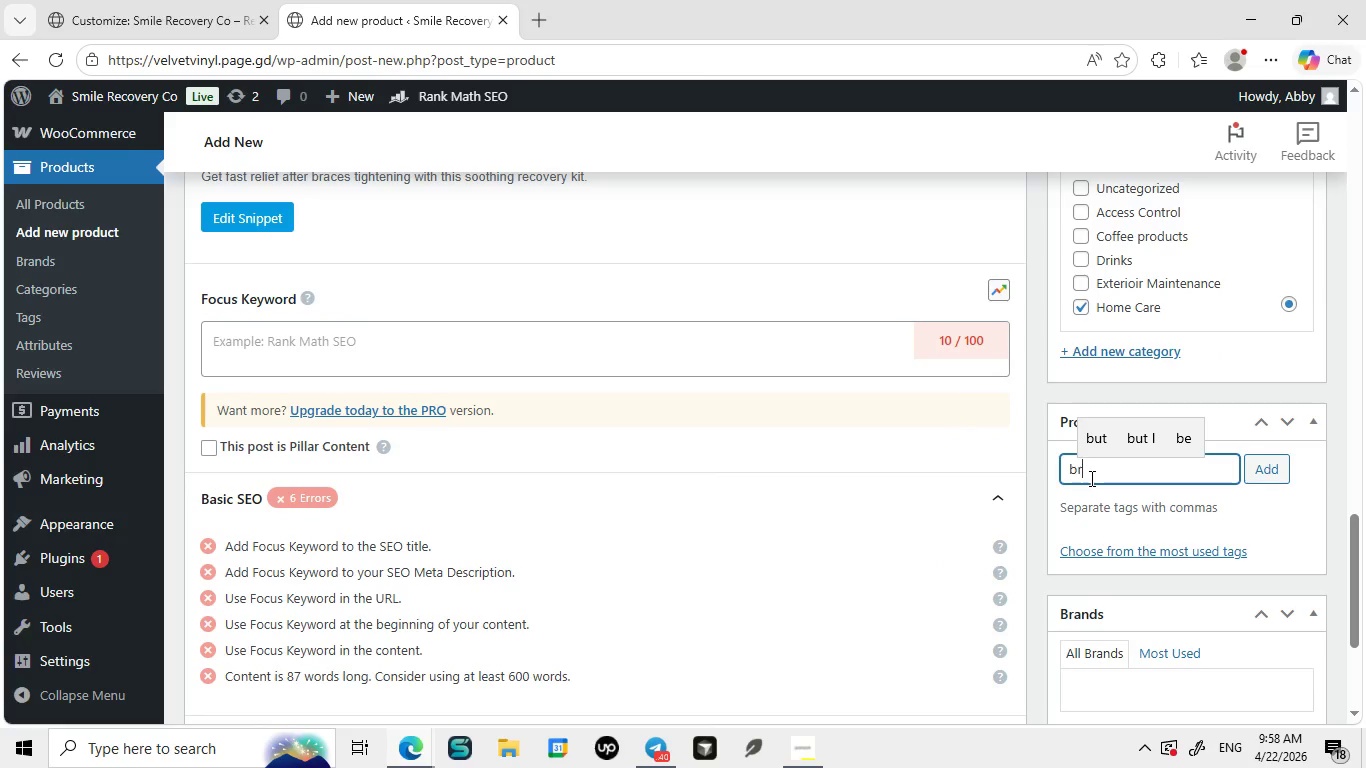 
type(braces relief, oral recovery)
 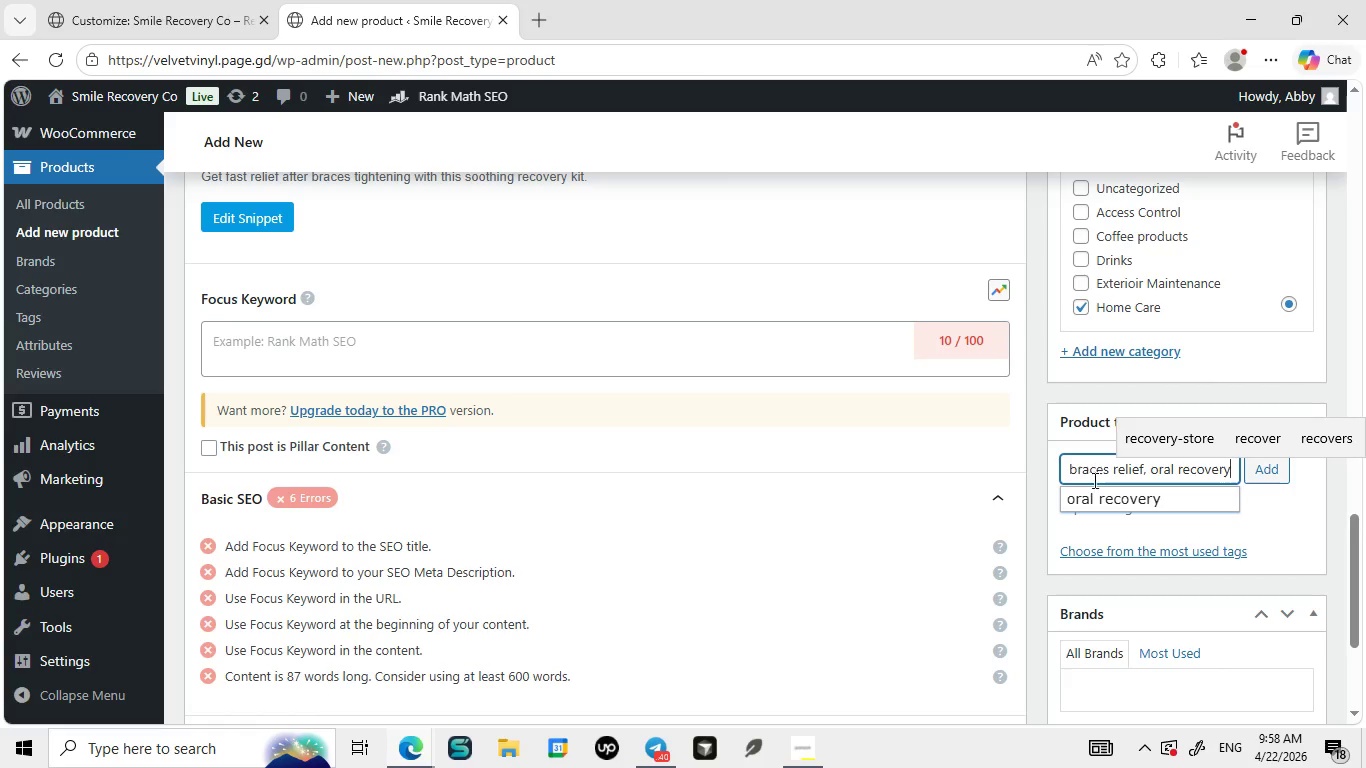 
left_click([1100, 502])
 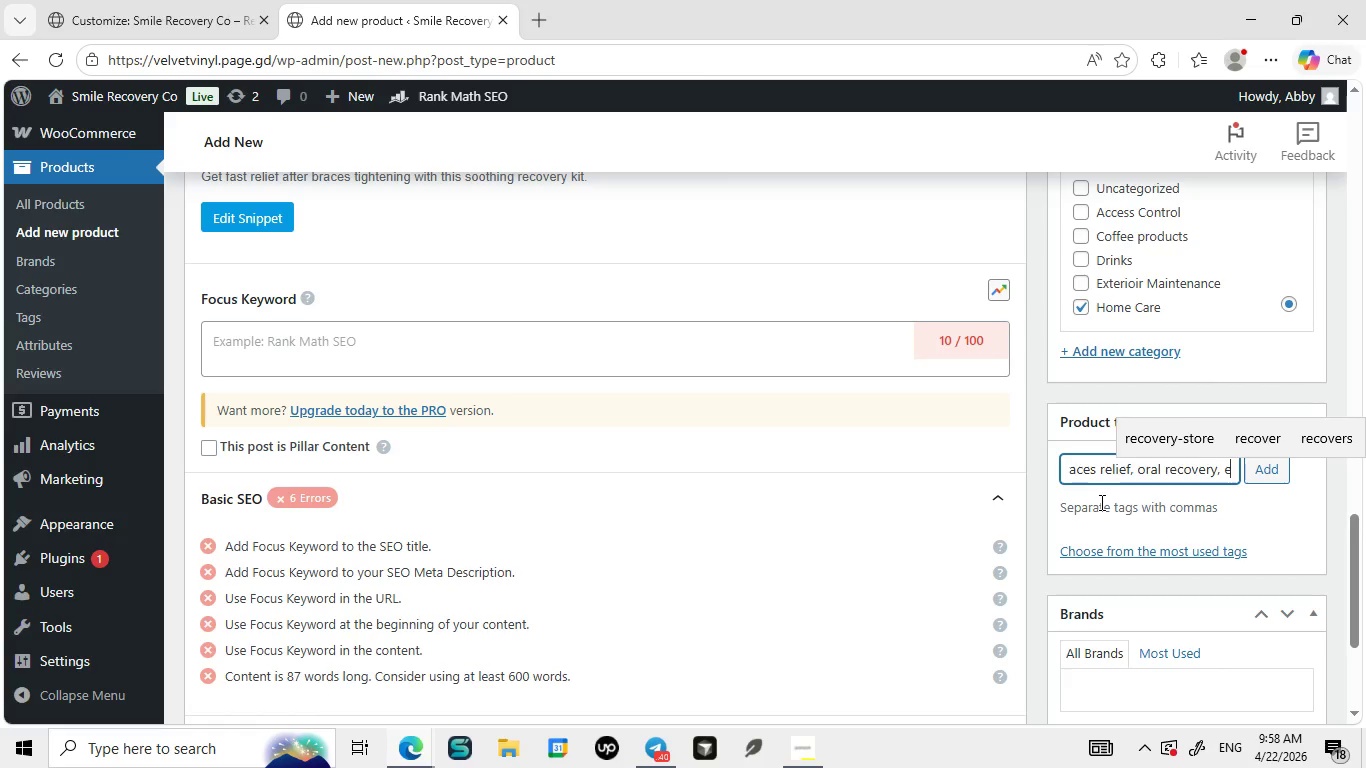 
type(e)
key(Backspace)
type(dental kit)
 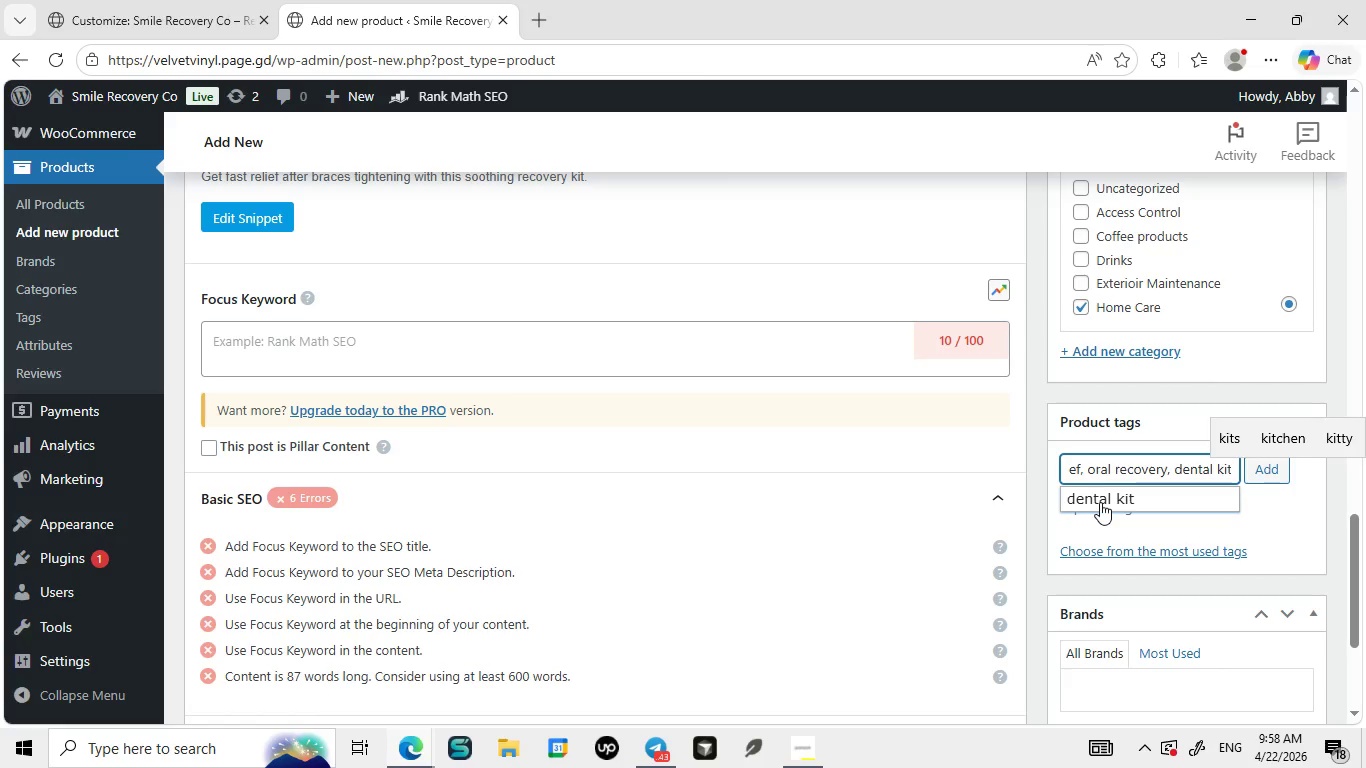 
left_click([1100, 502])
 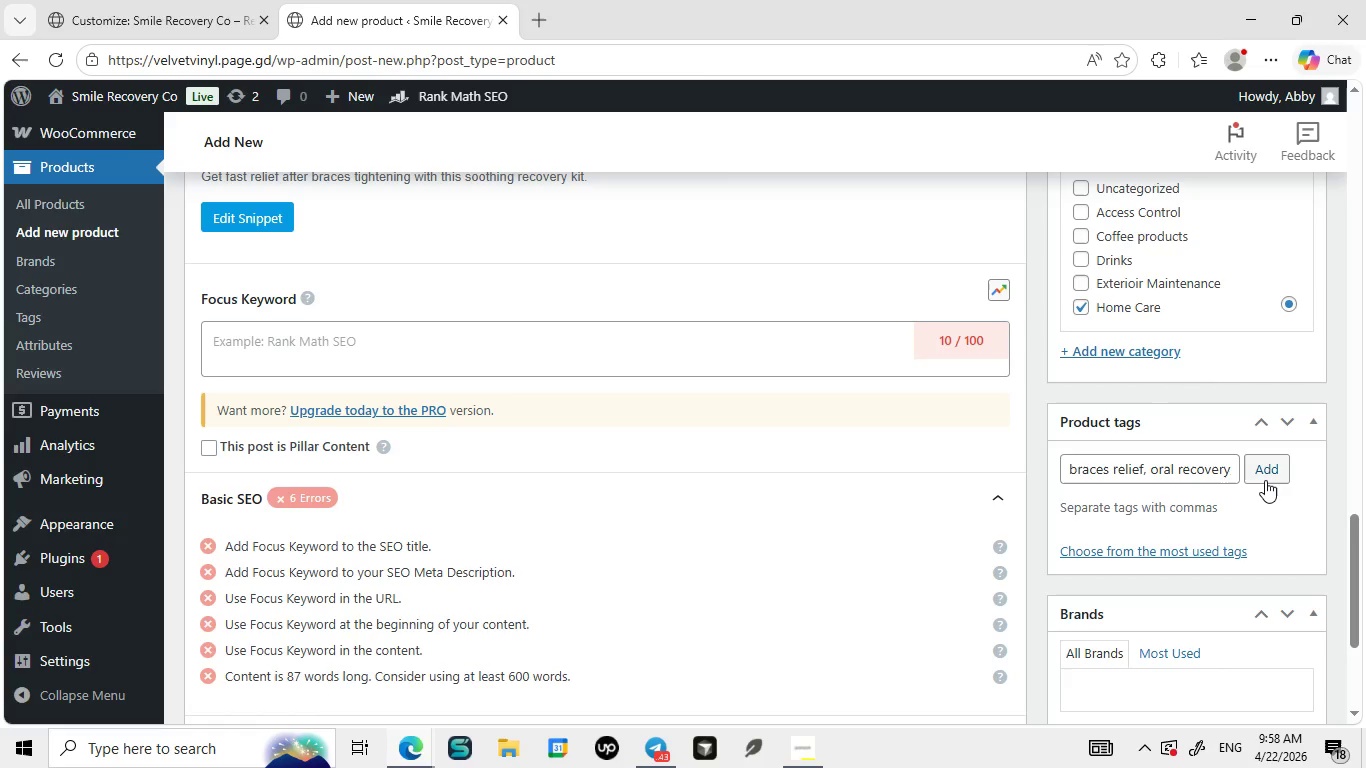 
left_click([1265, 480])
 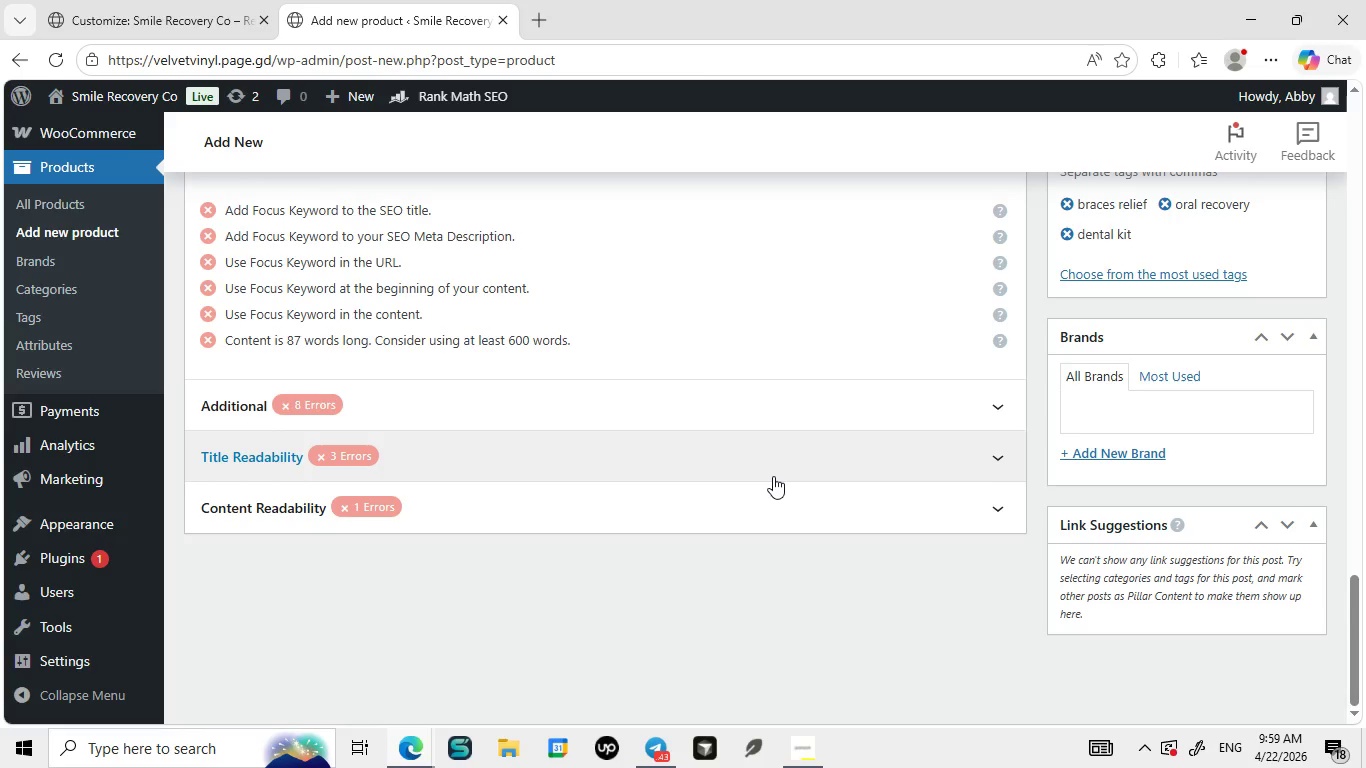 
wait(7.25)
 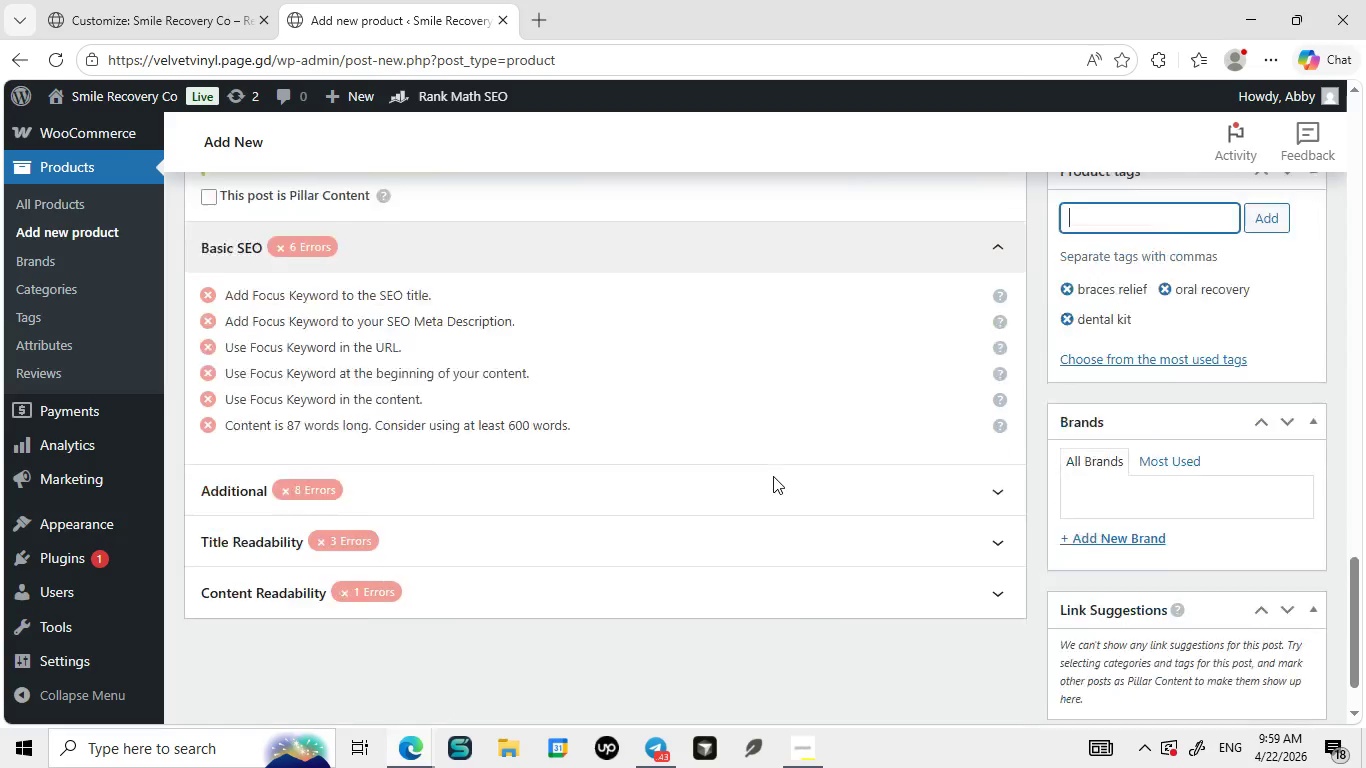 
left_click([488, 448])
 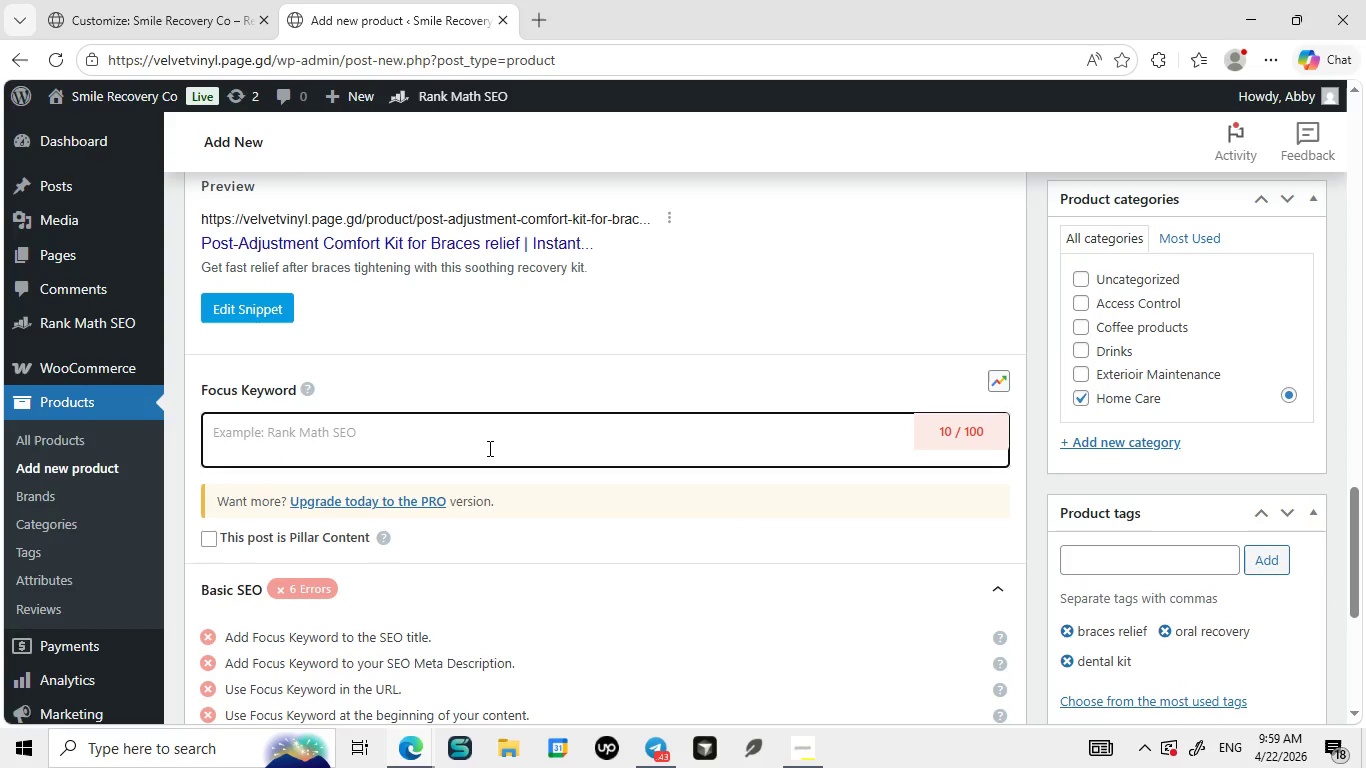 
type(post-adjustmen)
 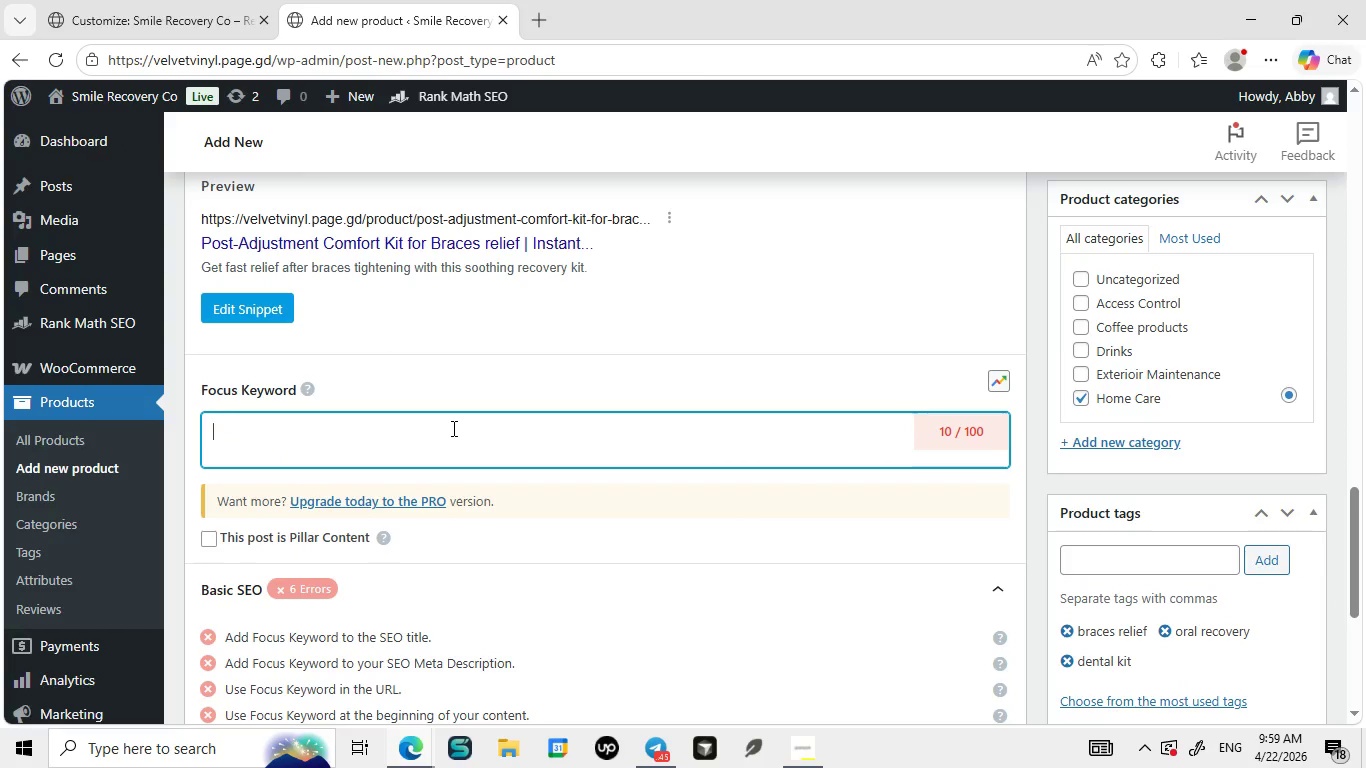 
left_click([452, 428])
 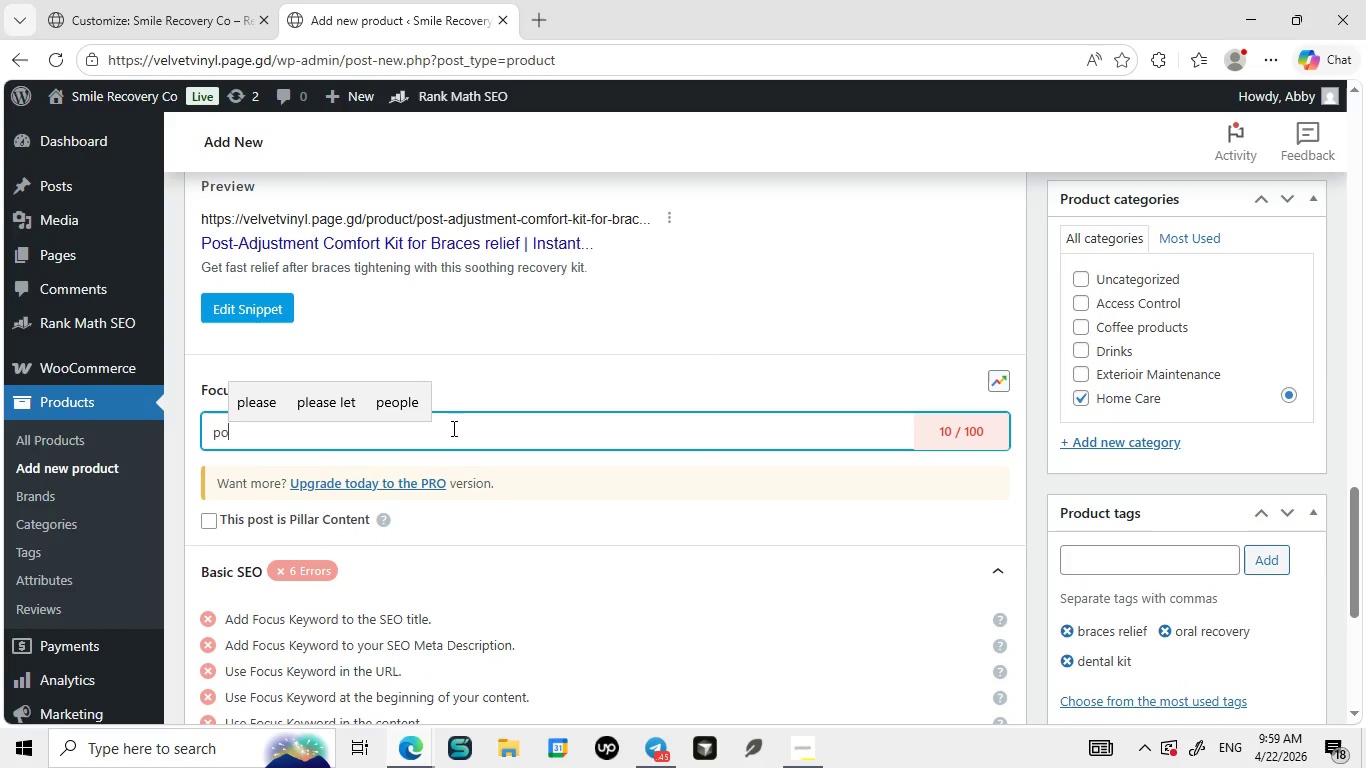 
type(post-adjustment comfort kit)
 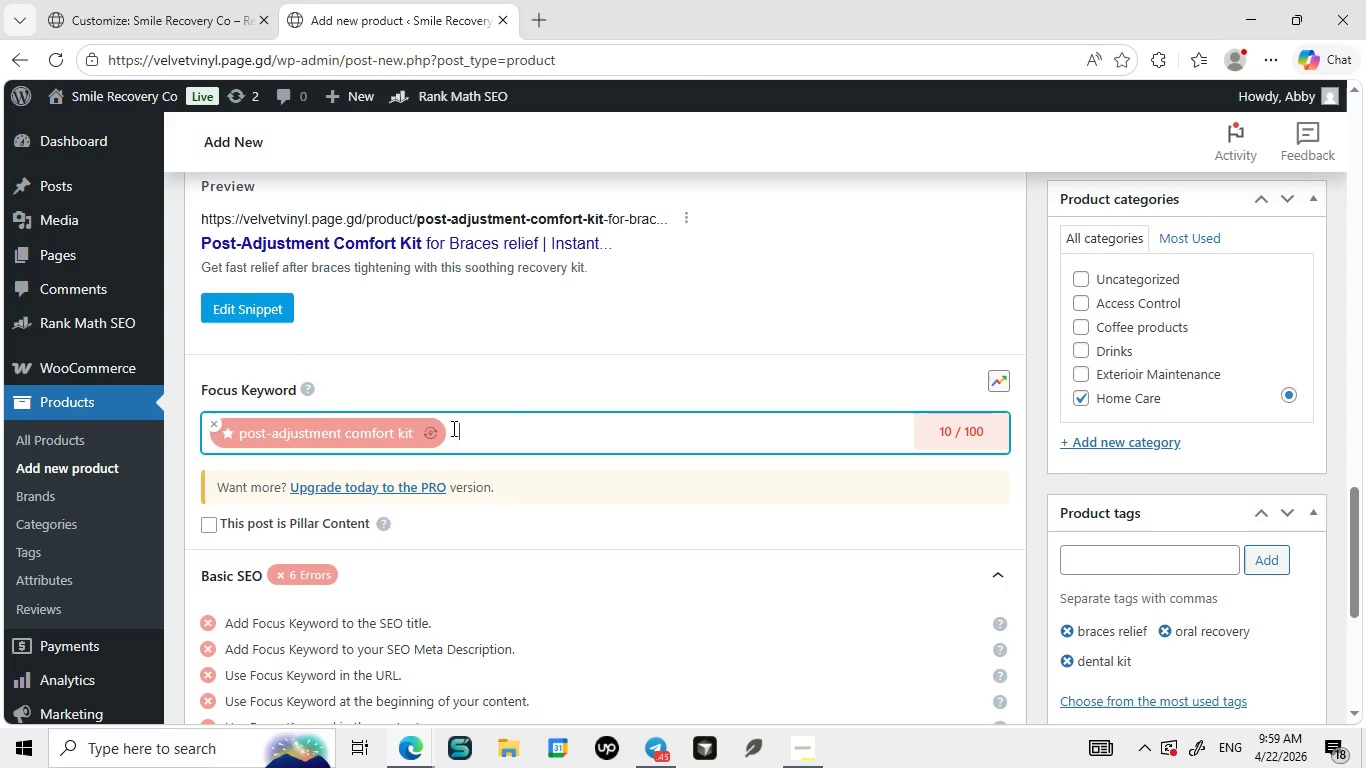 
key(Enter)
 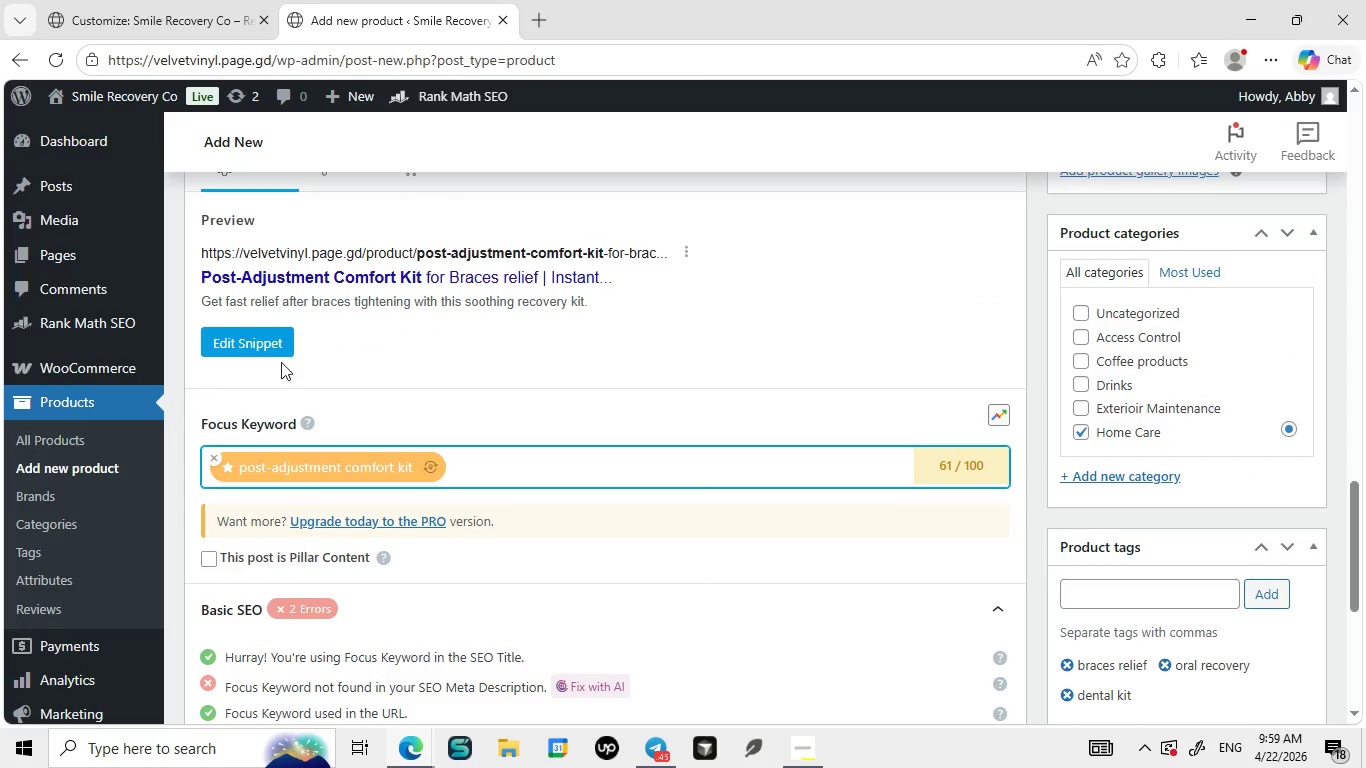 
left_click([260, 342])
 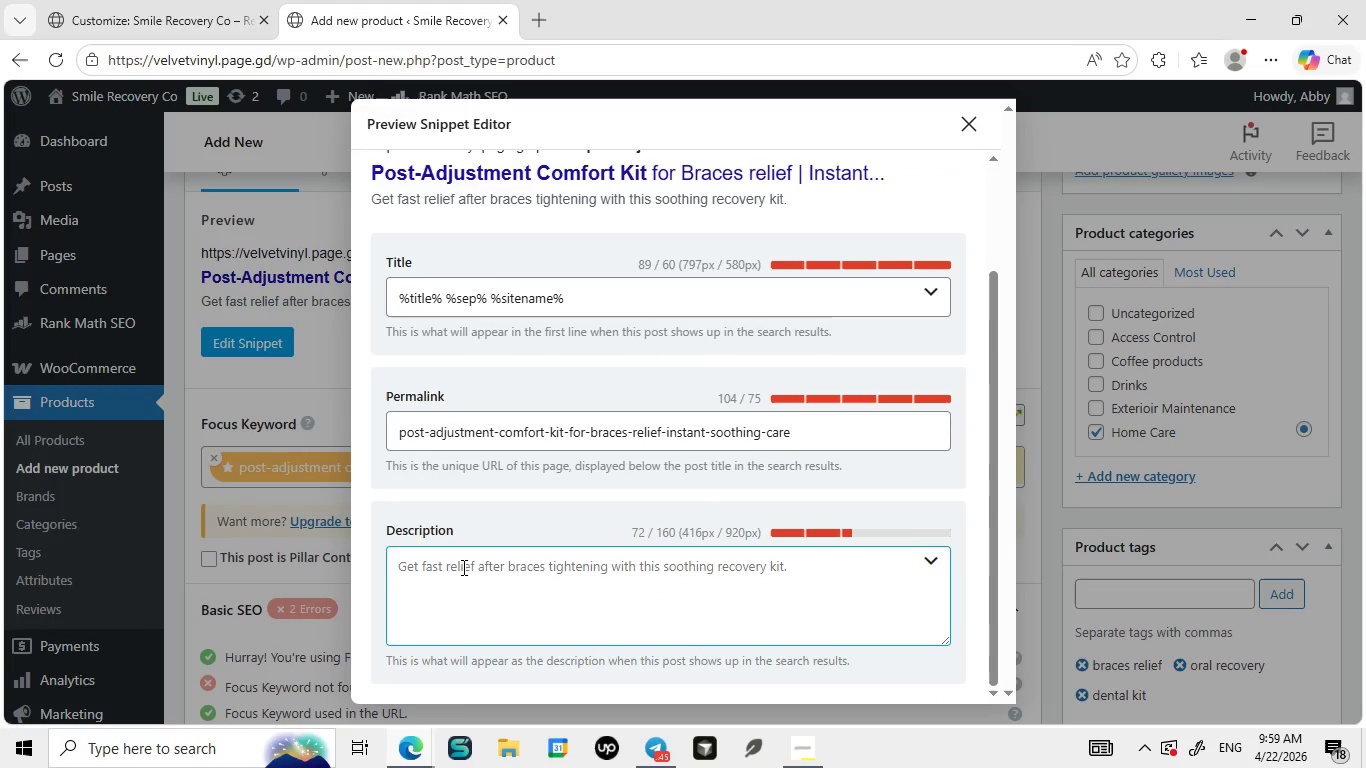 
left_click([462, 567])
 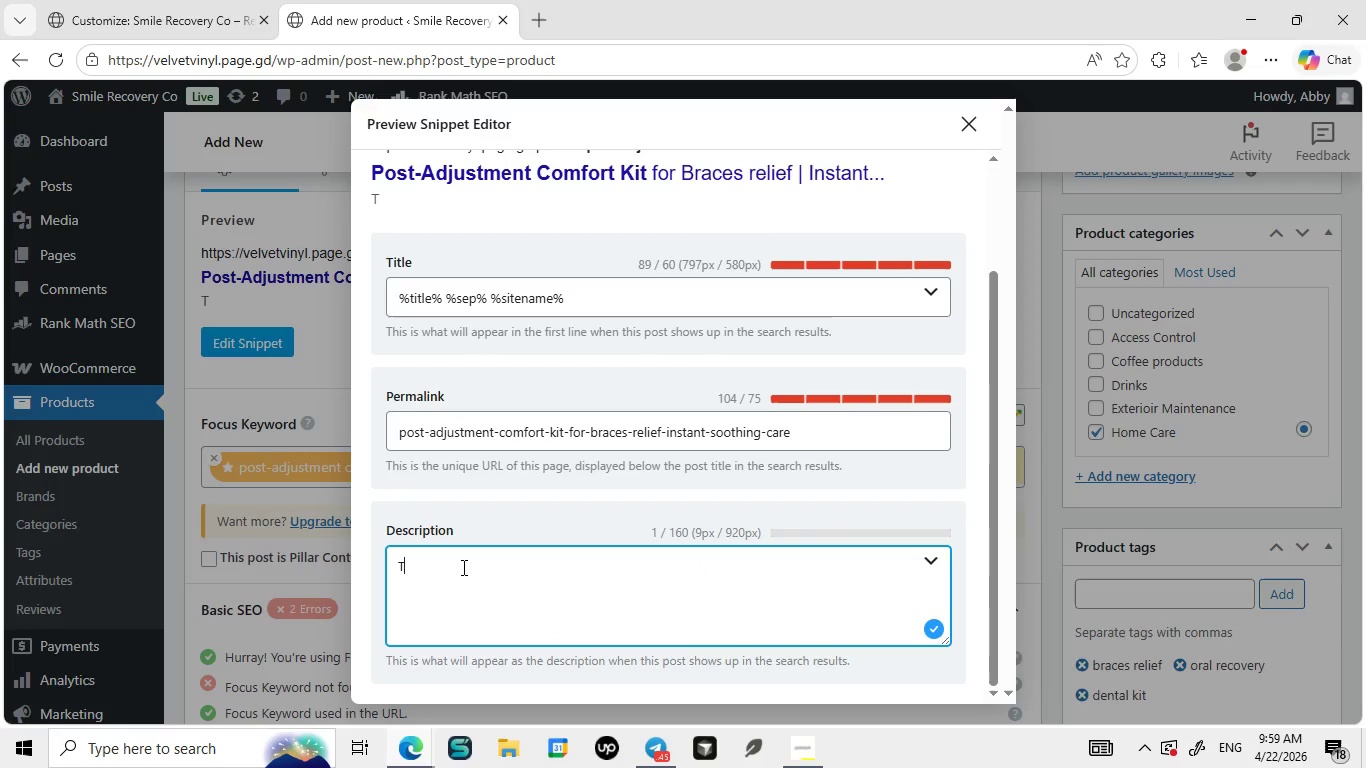 
type(This )
 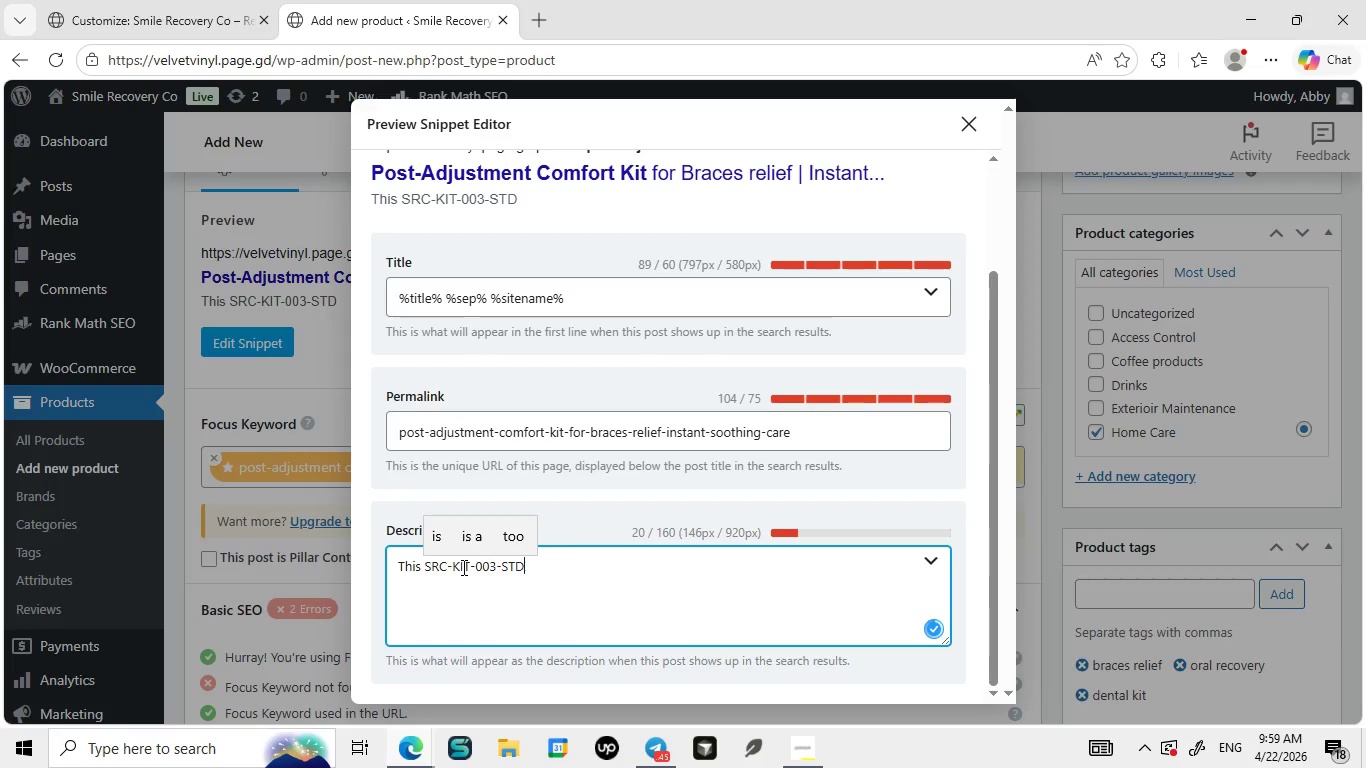 
key(Control+ControlLeft)
 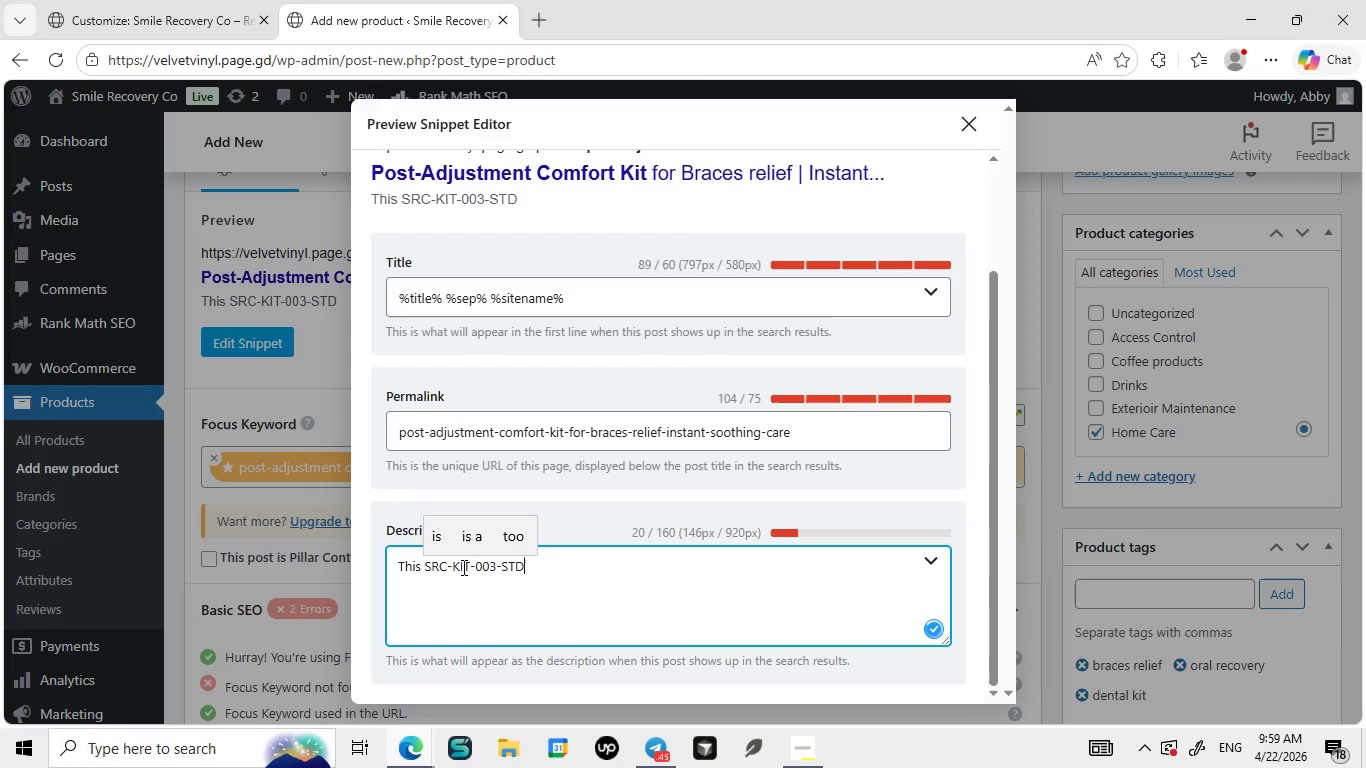 
key(Control+V)
 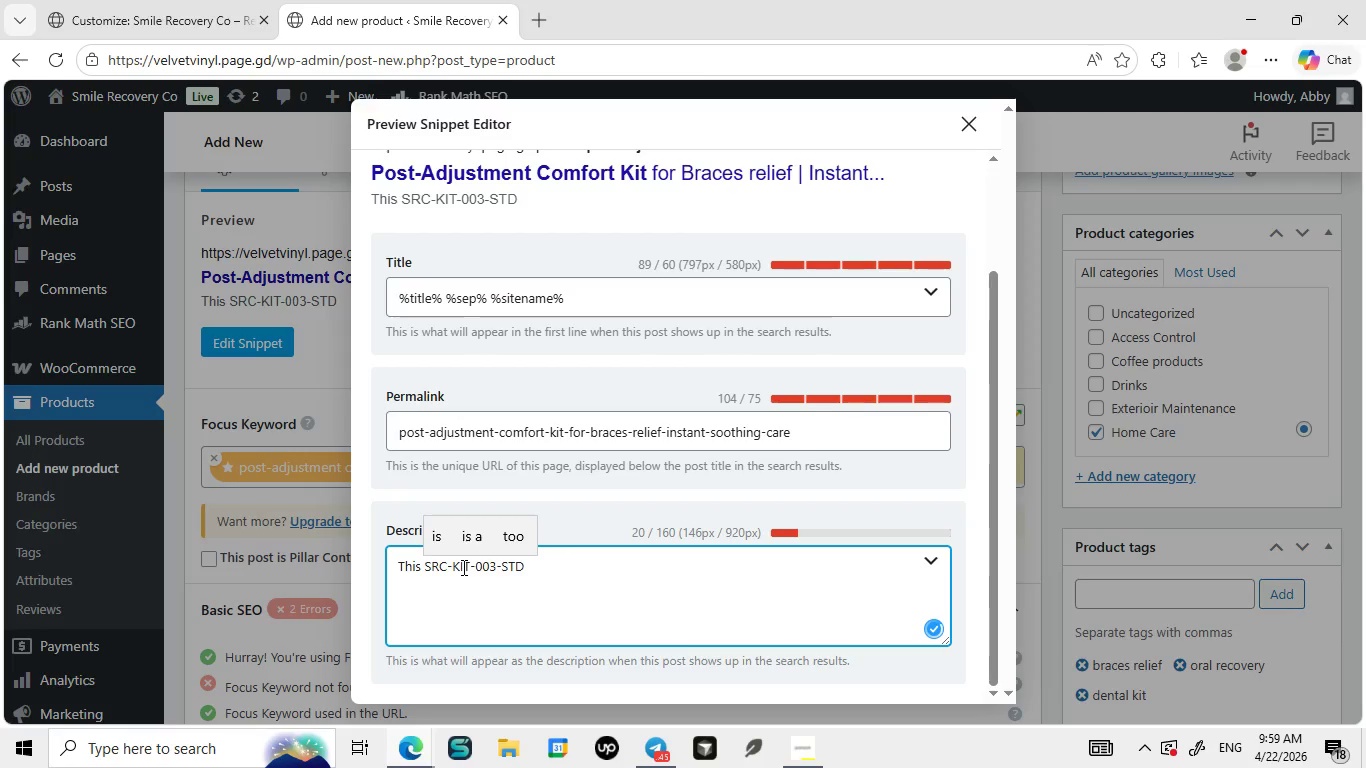 
hold_key(key=ControlLeft, duration=0.72)
 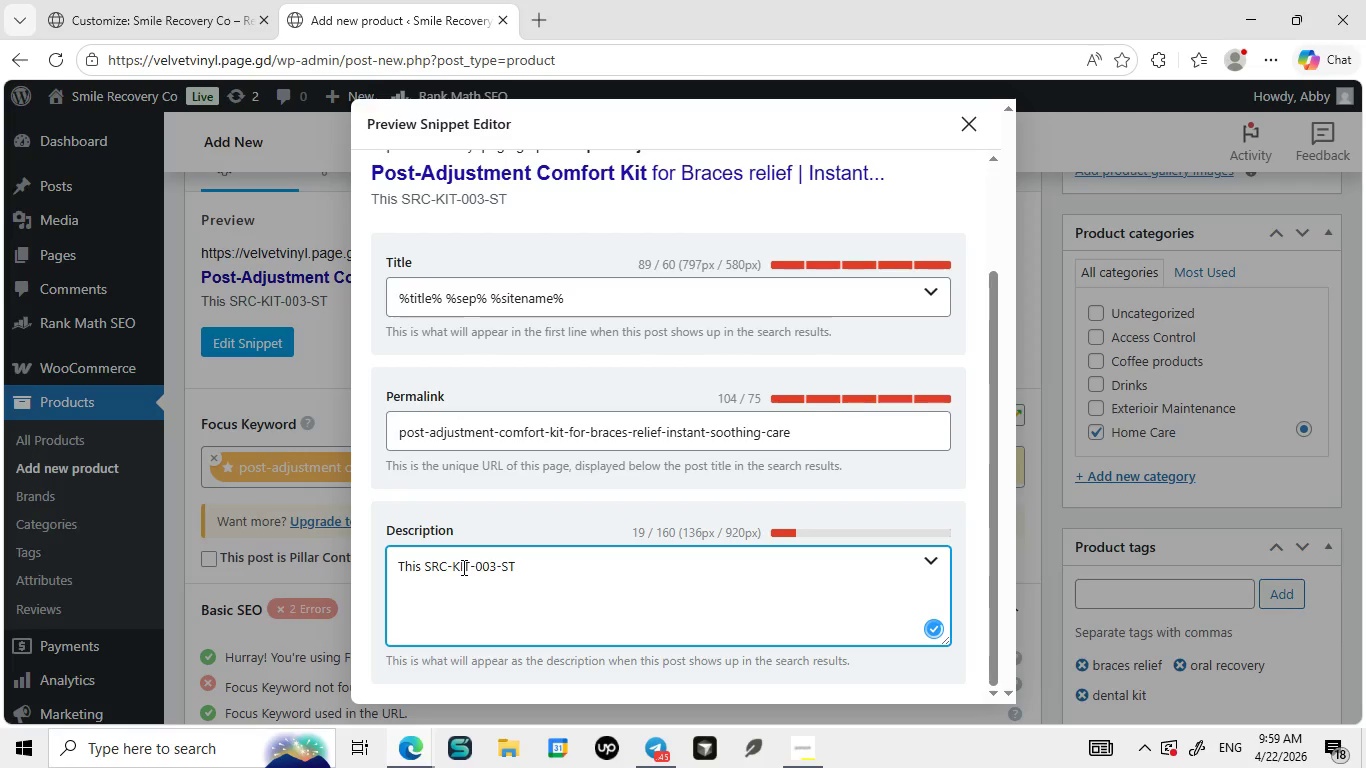 
hold_key(key=Backspace, duration=0.94)
 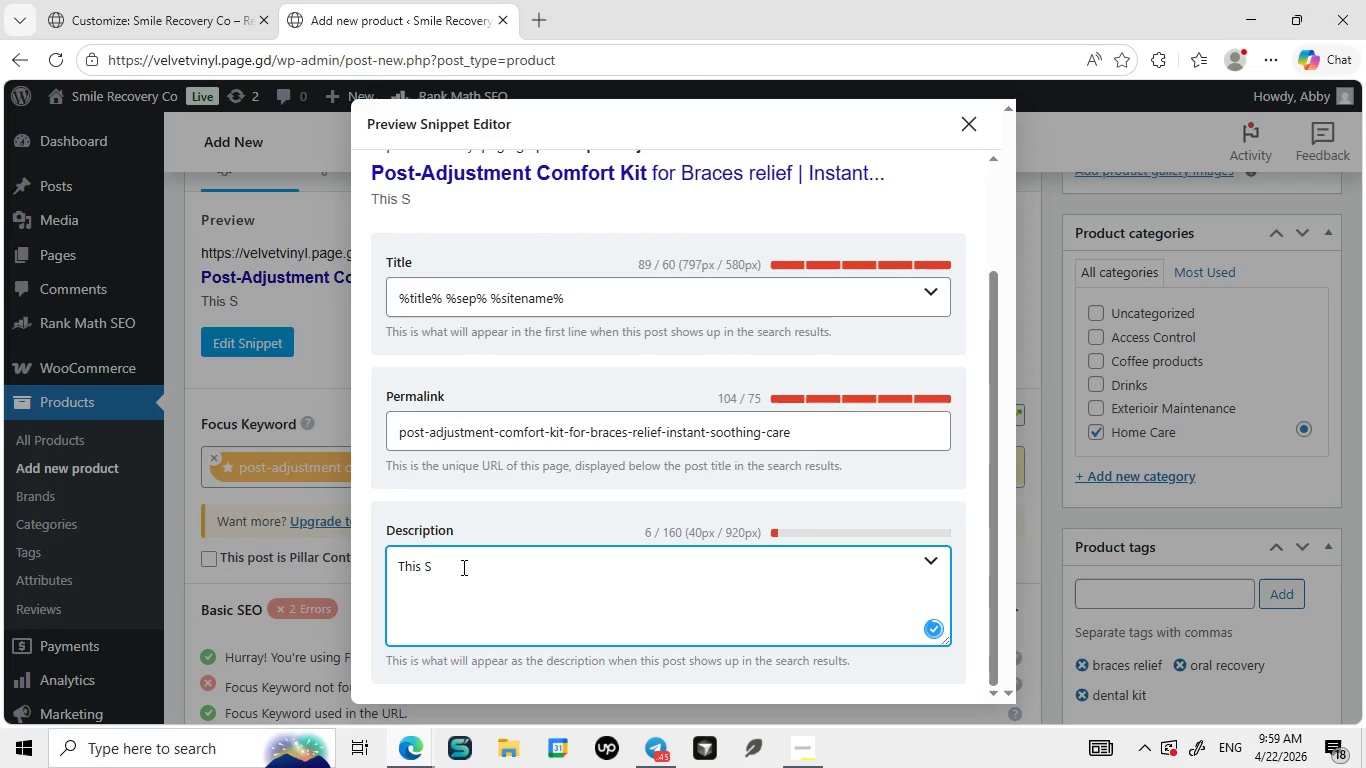 
key(Backspace)
 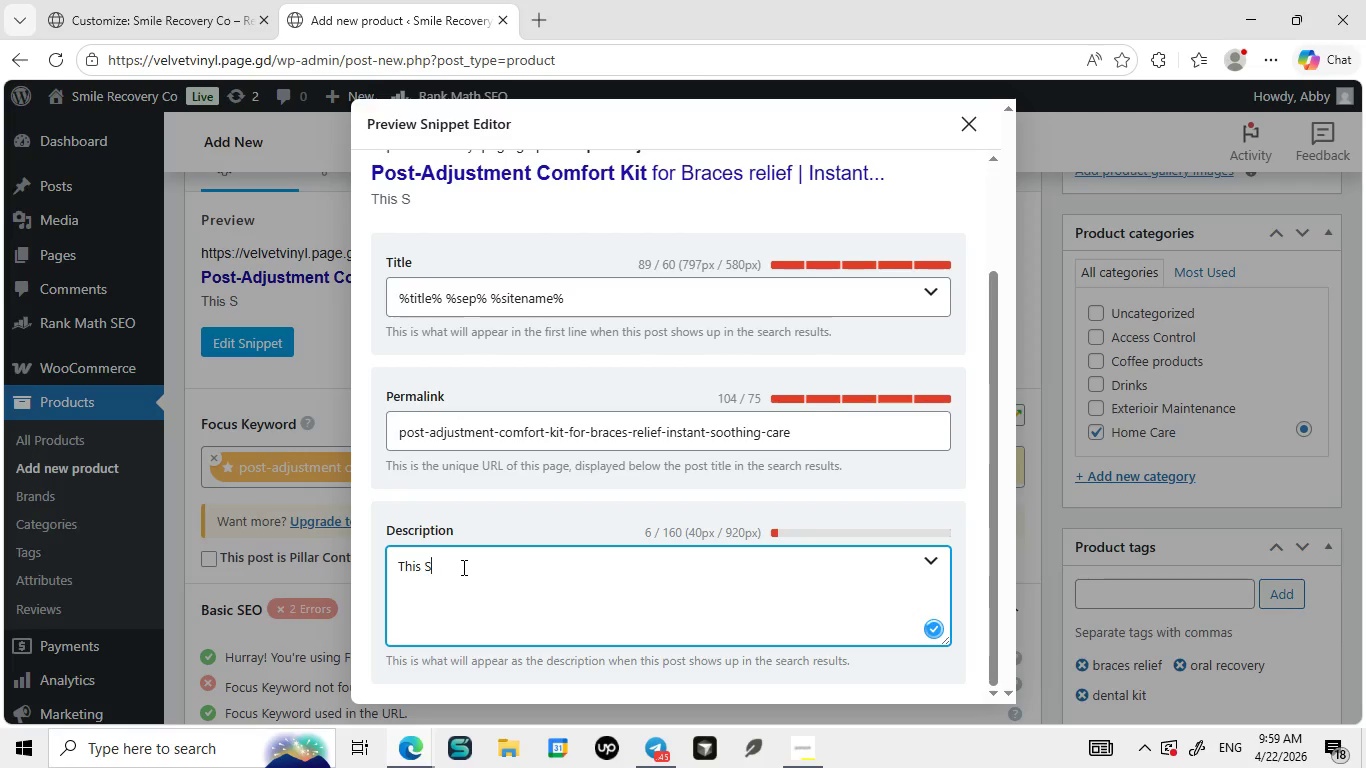 
key(Backspace)
 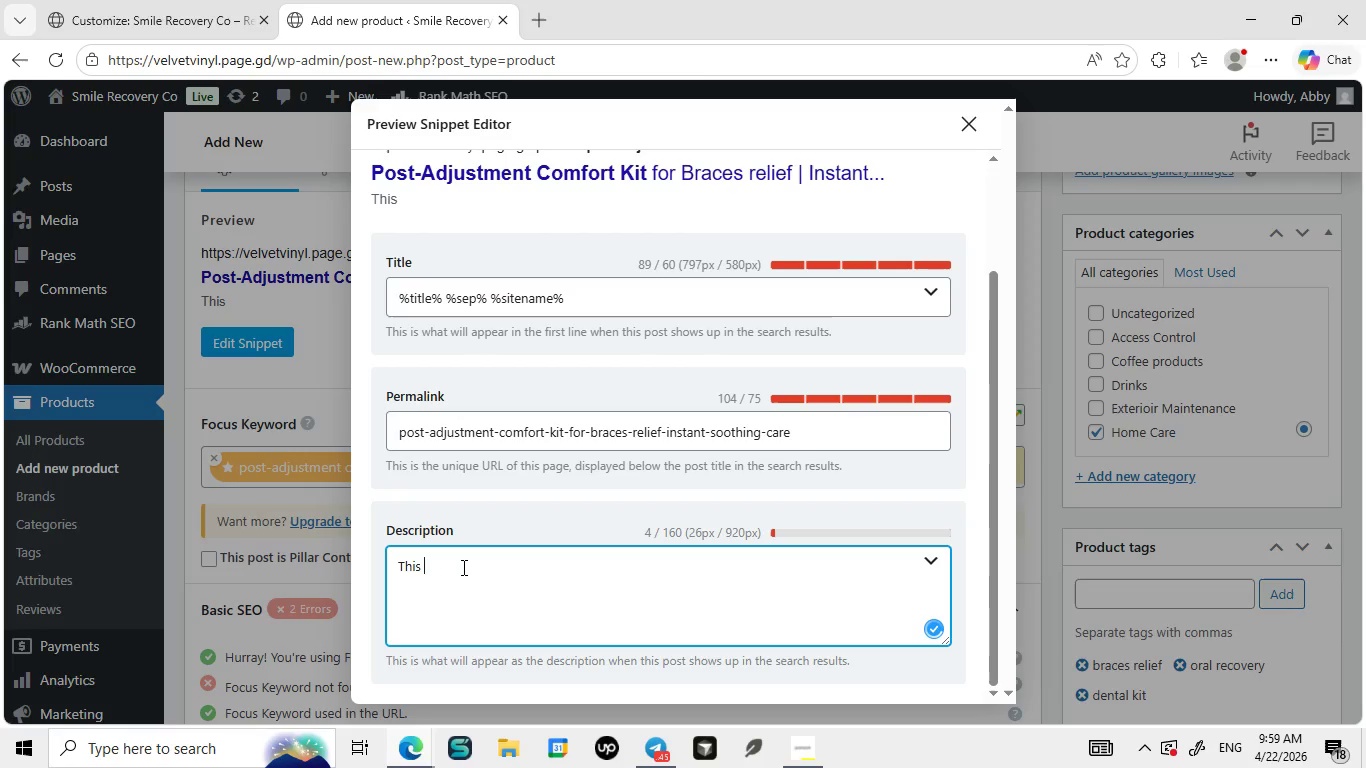 
key(Backspace)
 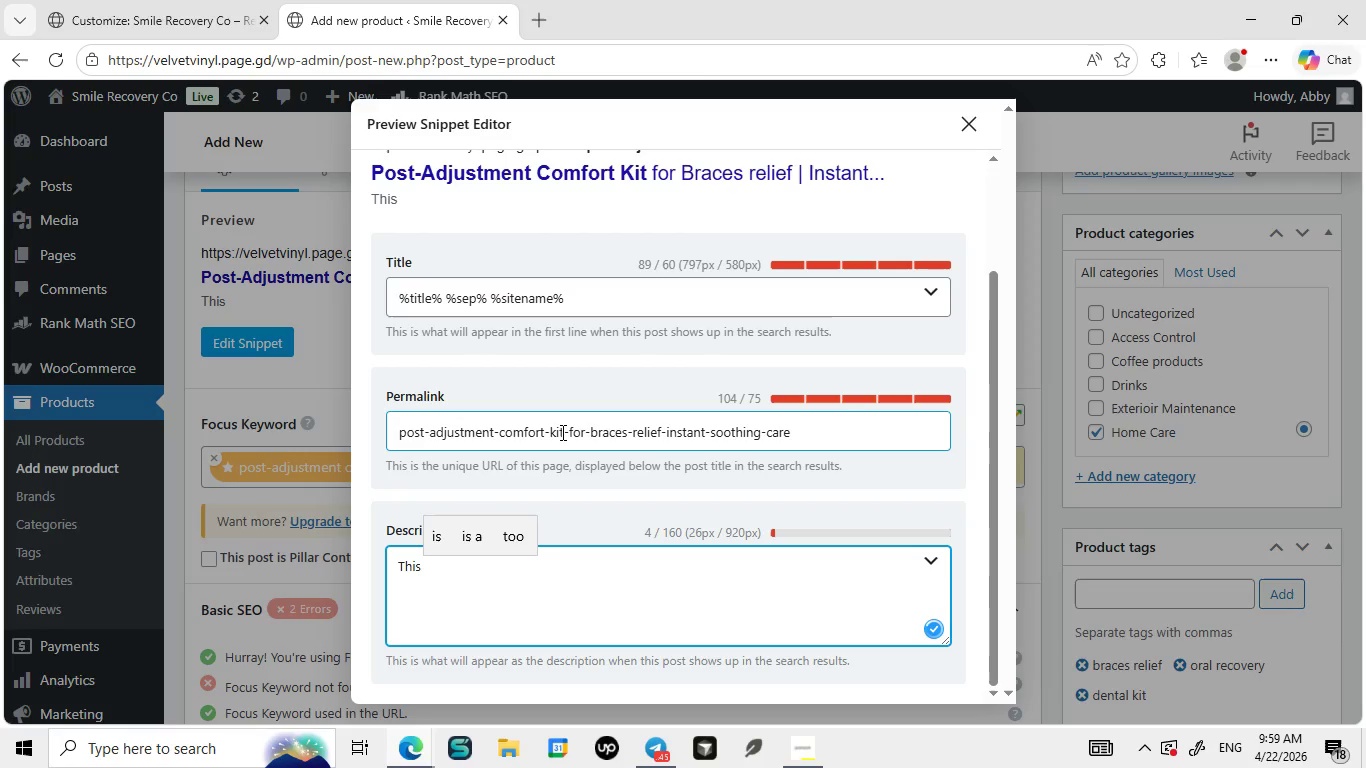 
left_click_drag(start_coordinate=[561, 432], to_coordinate=[374, 442])
 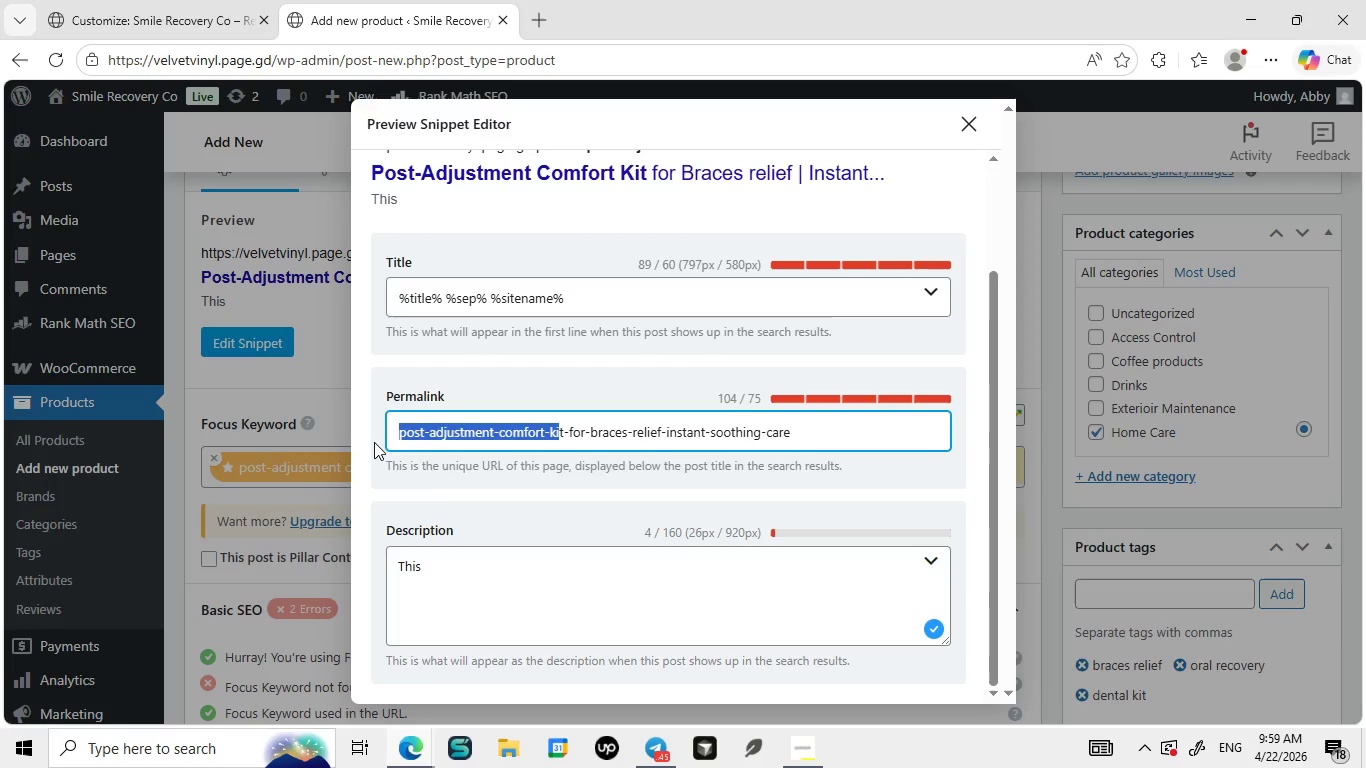 
key(Control+C)
 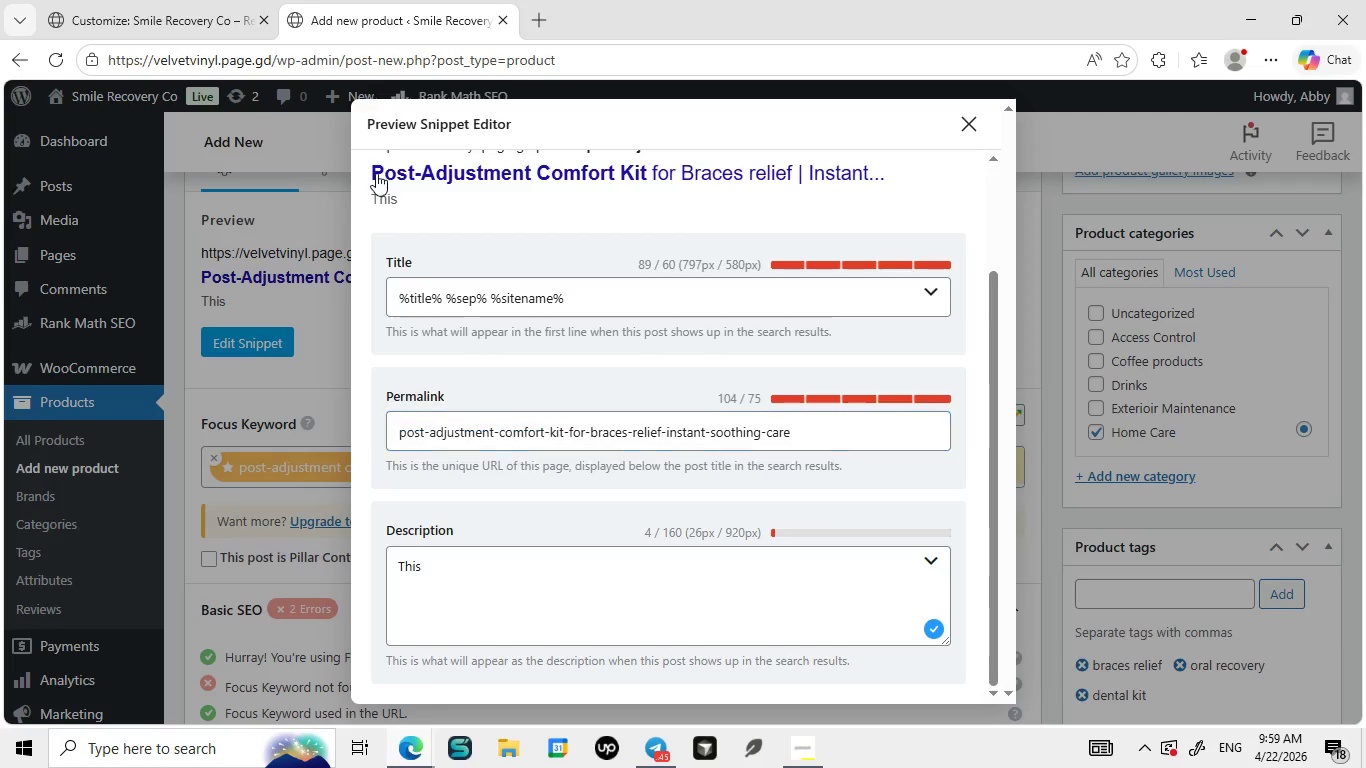 
left_click_drag(start_coordinate=[376, 173], to_coordinate=[646, 243])
 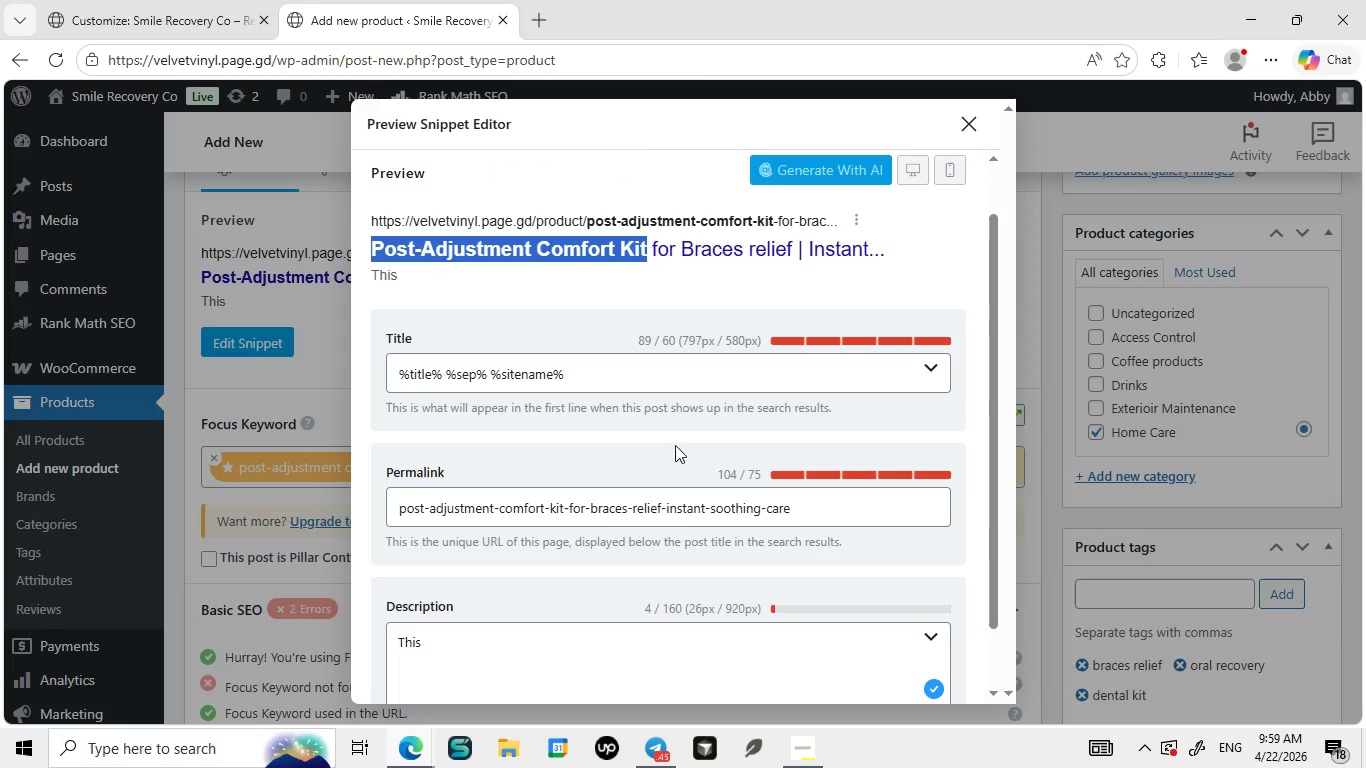 
key(Control+ControlLeft)
 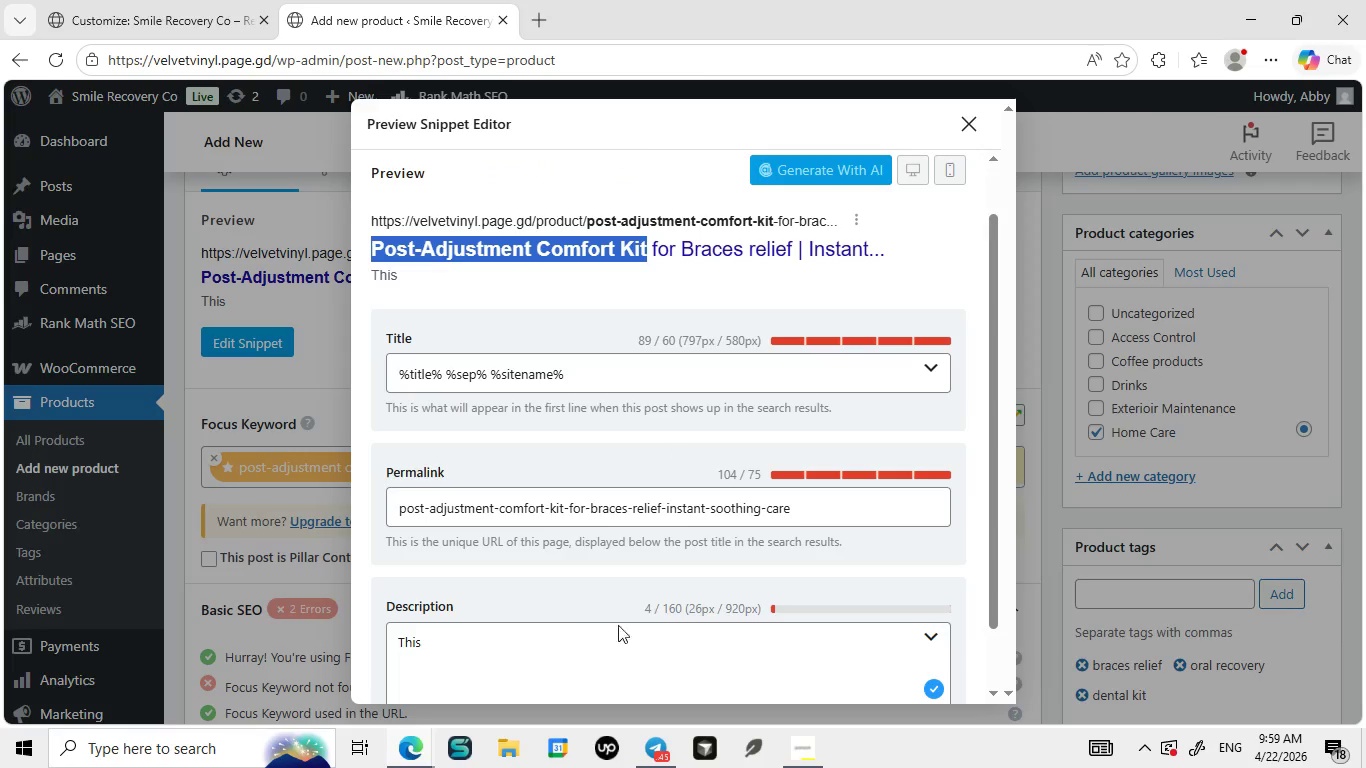 
key(Control+C)
 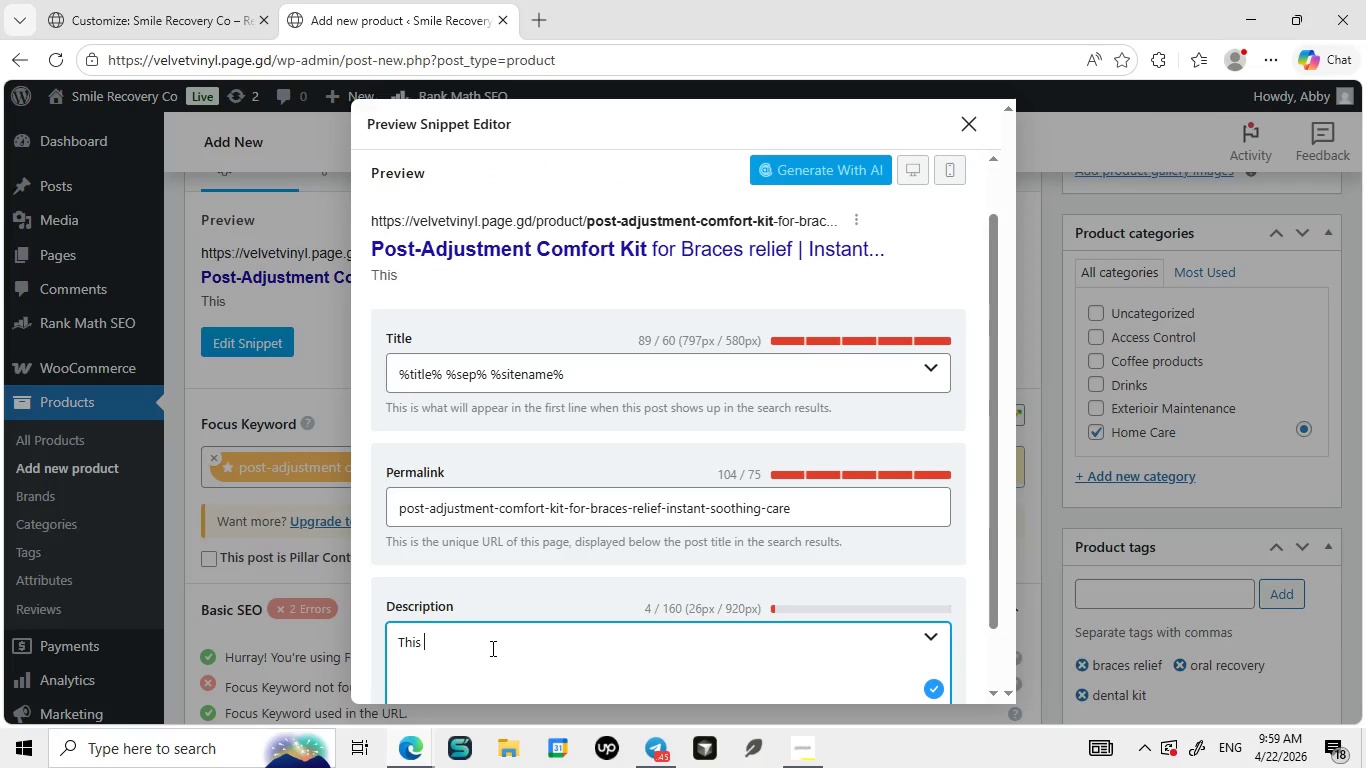 
left_click([491, 648])
 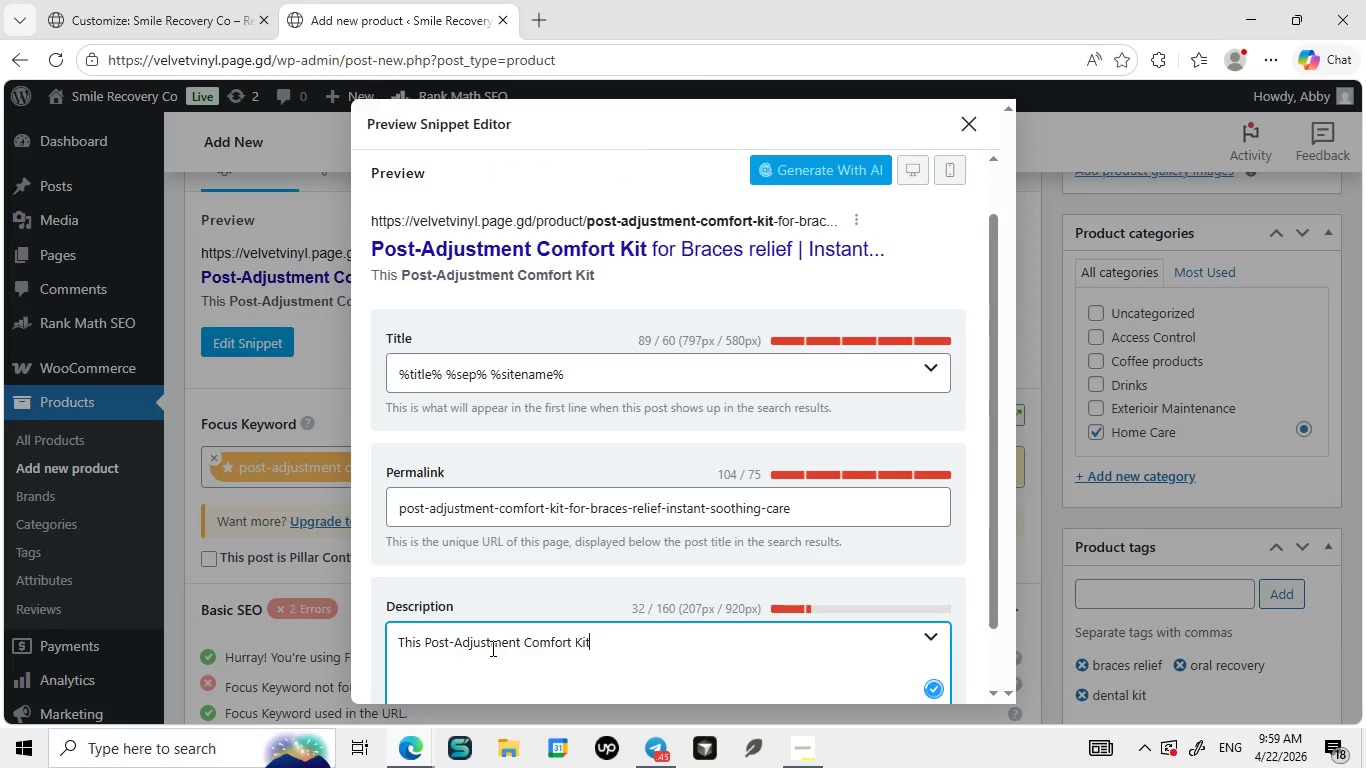 
key(Control+V)
 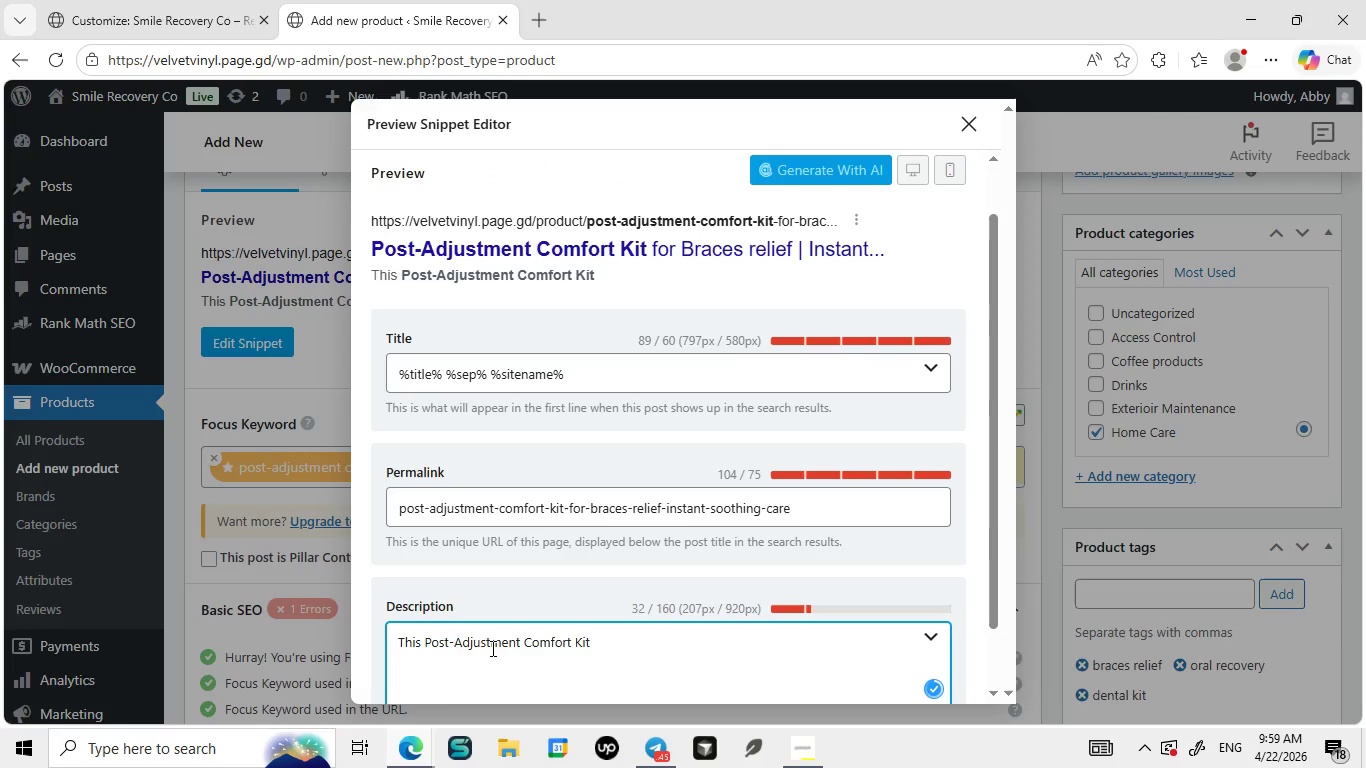 
type( helps reduce pain and imrpove recovery after orthodon)
 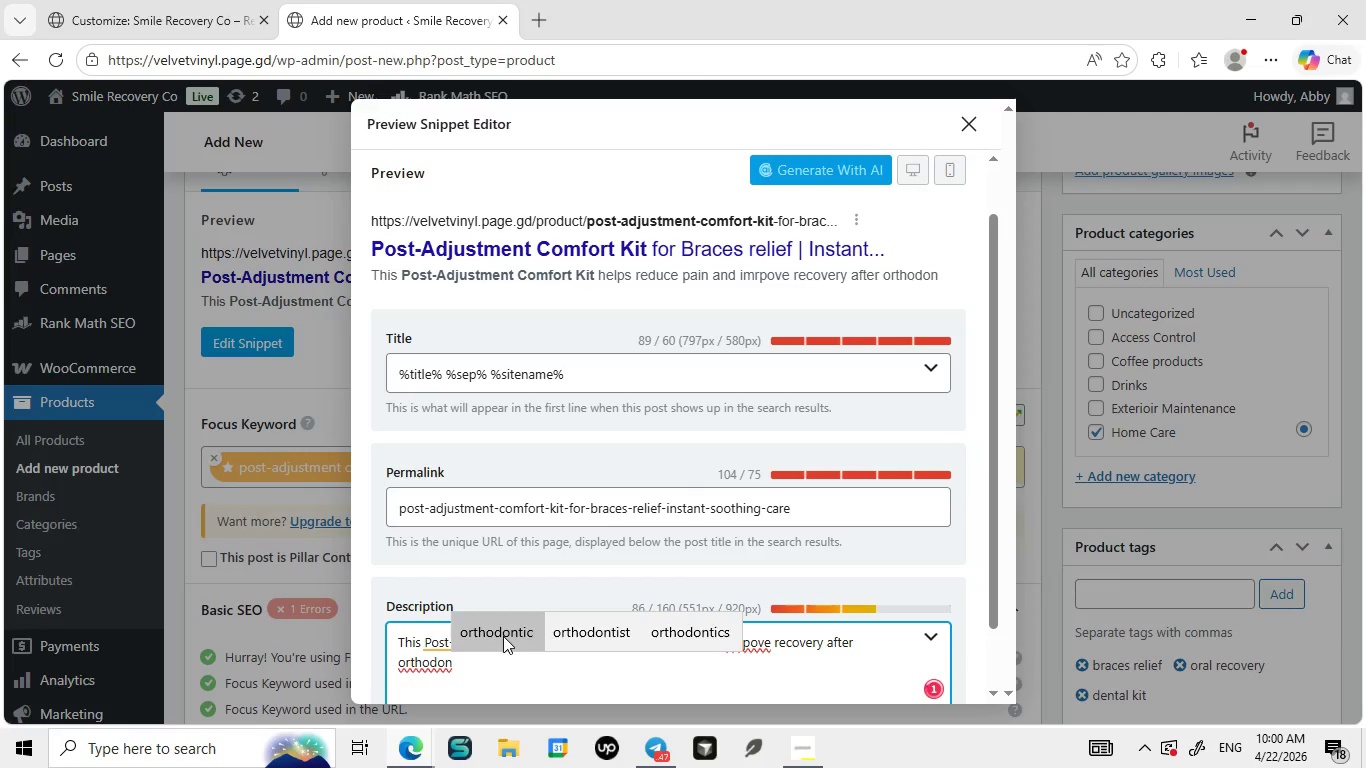 
left_click([503, 636])
 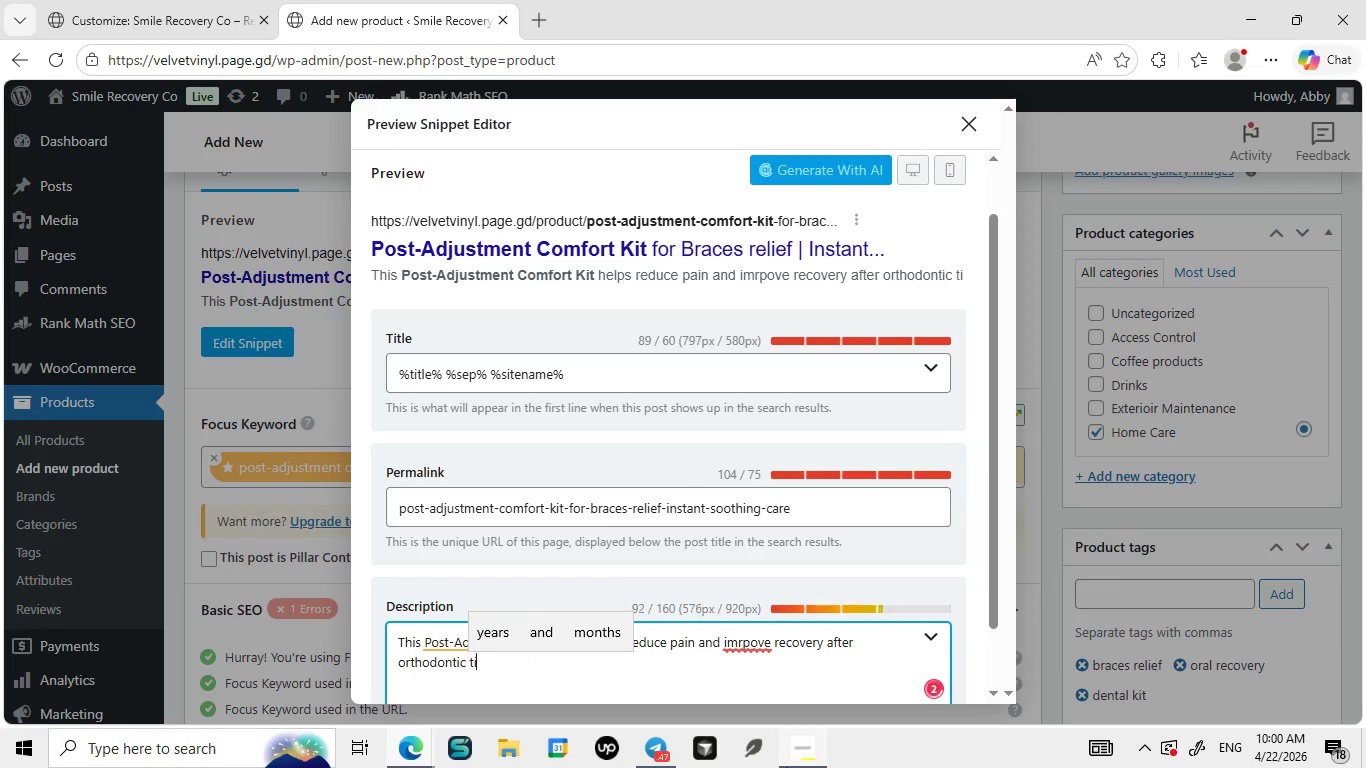 
type(tightening)
 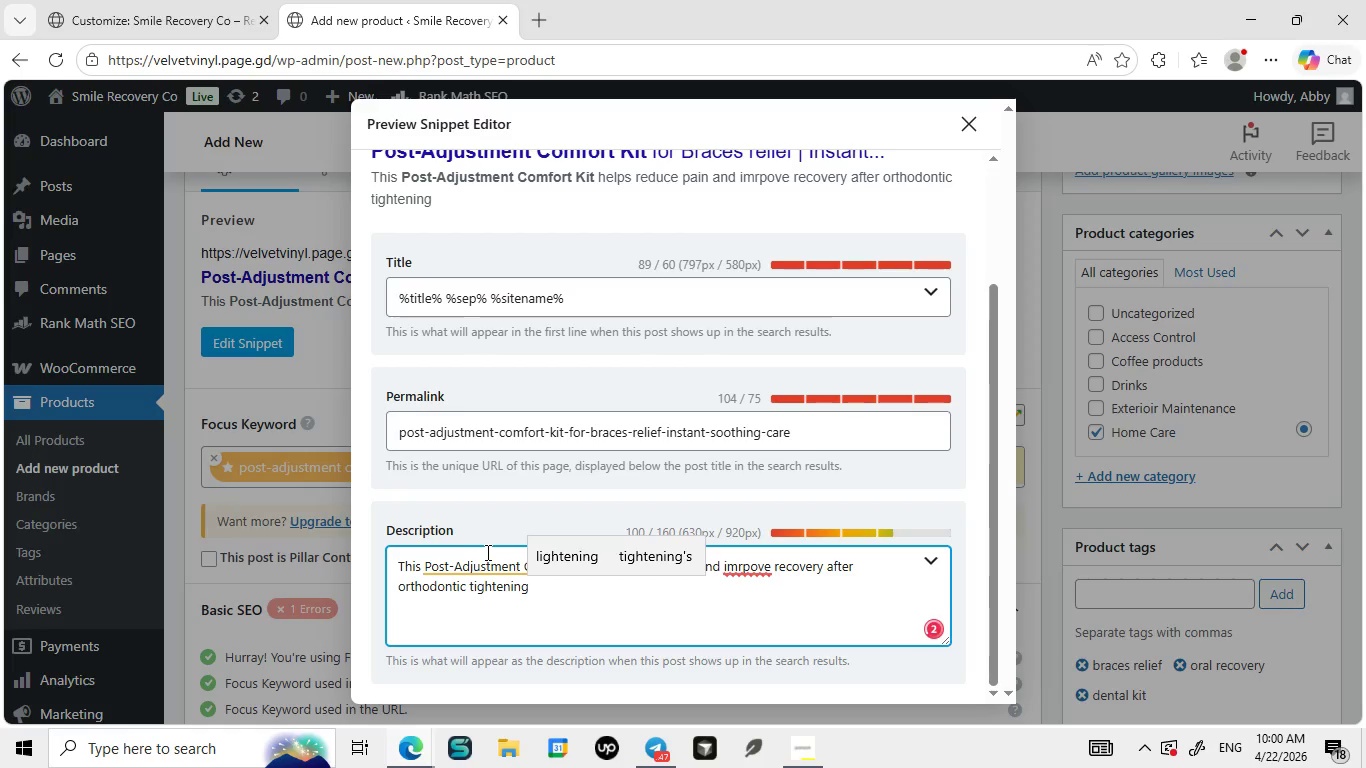 
left_click([481, 565])
 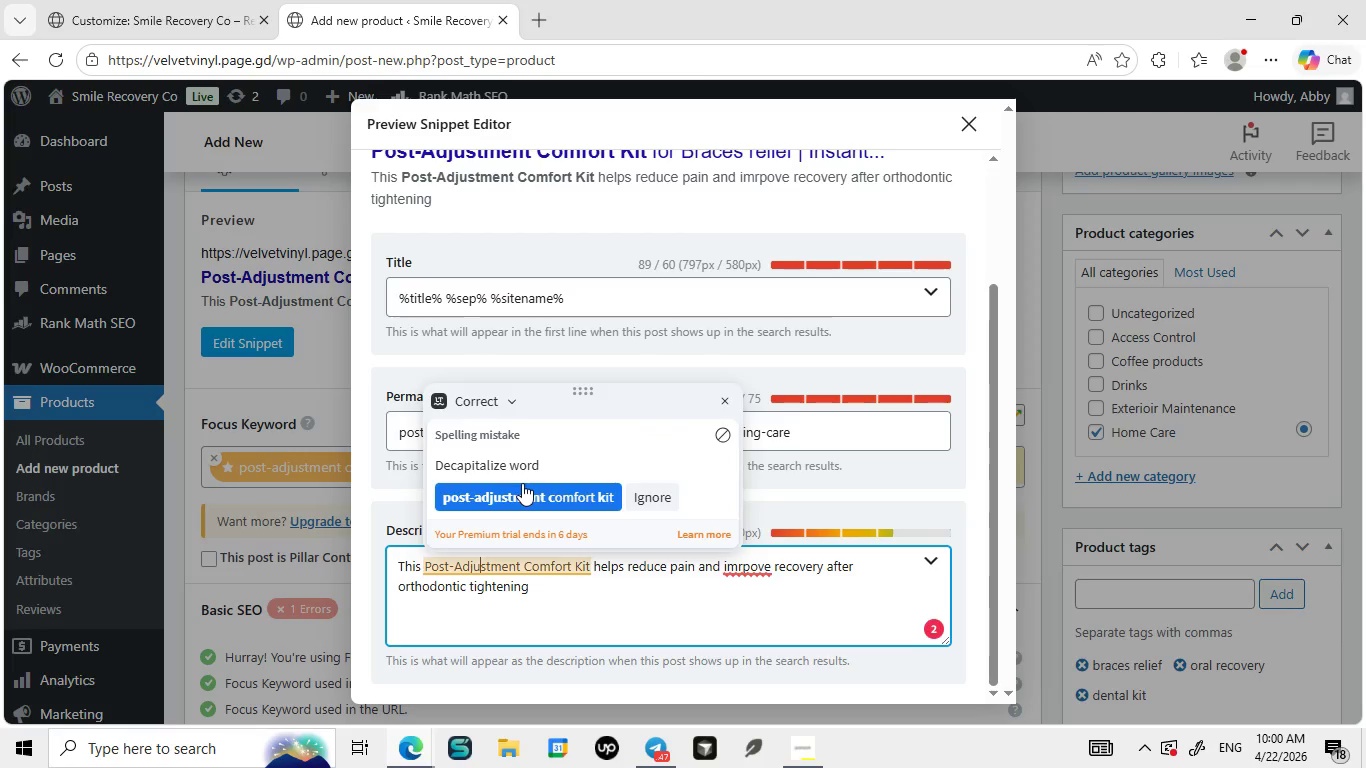 
left_click([522, 483])
 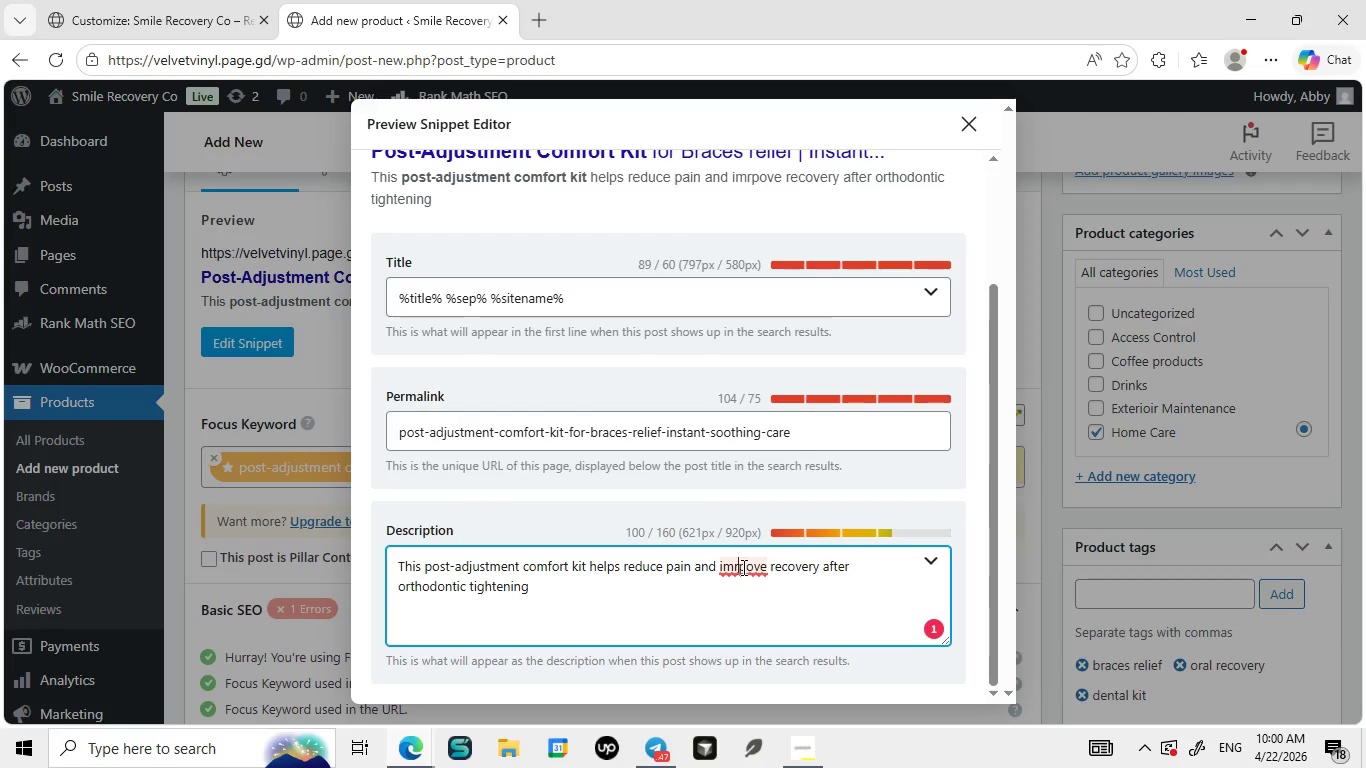 
left_click([742, 567])
 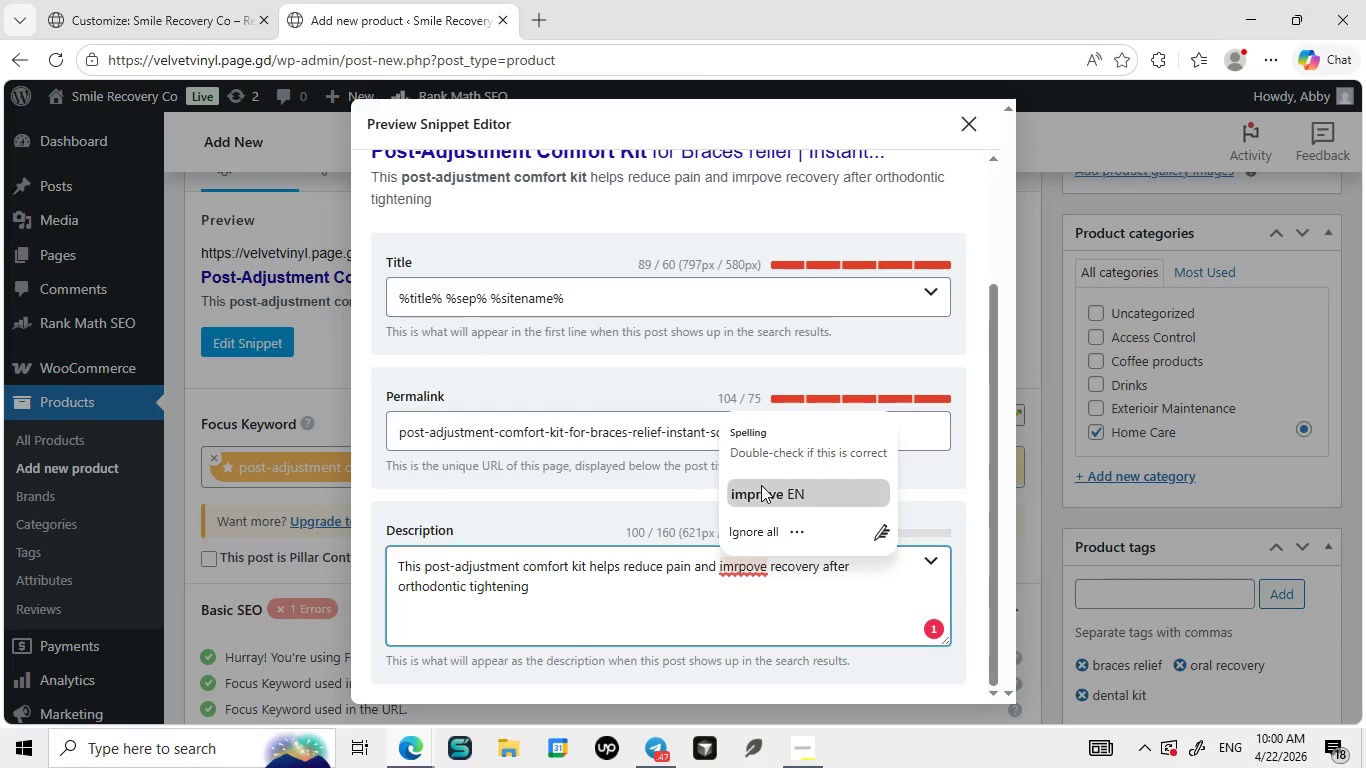 
left_click([761, 485])
 